 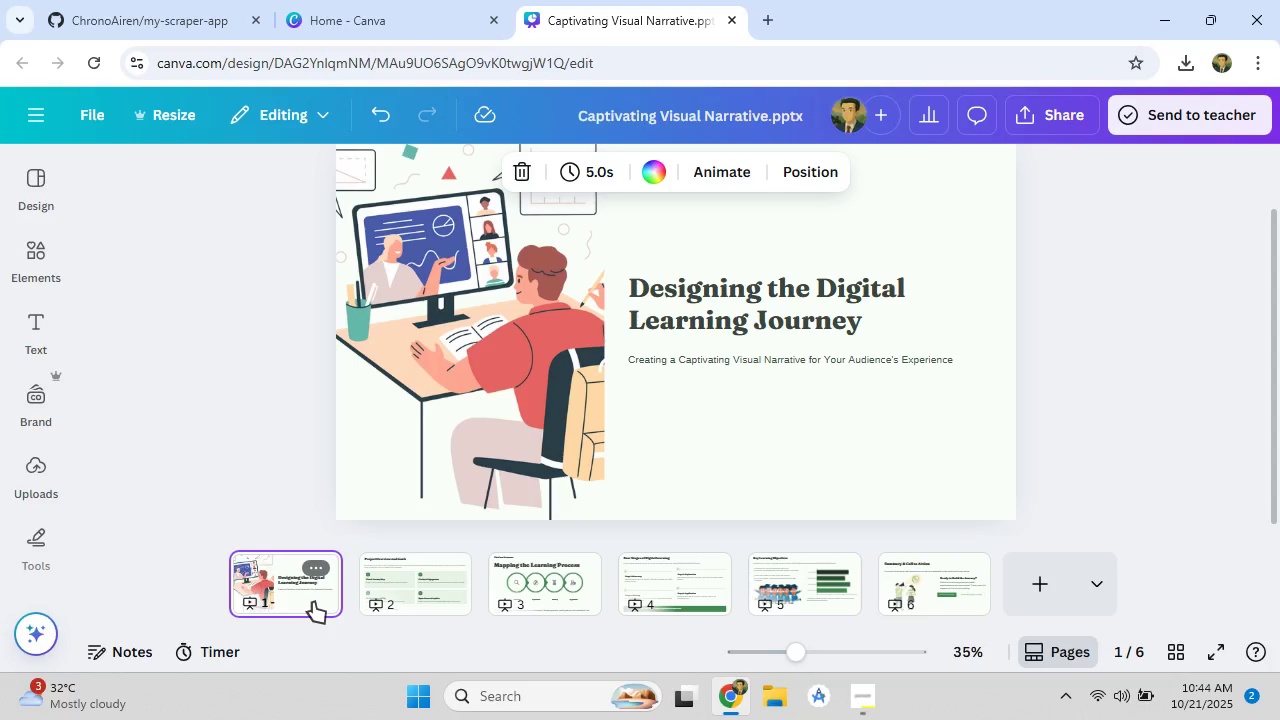 
left_click([19, 634])
 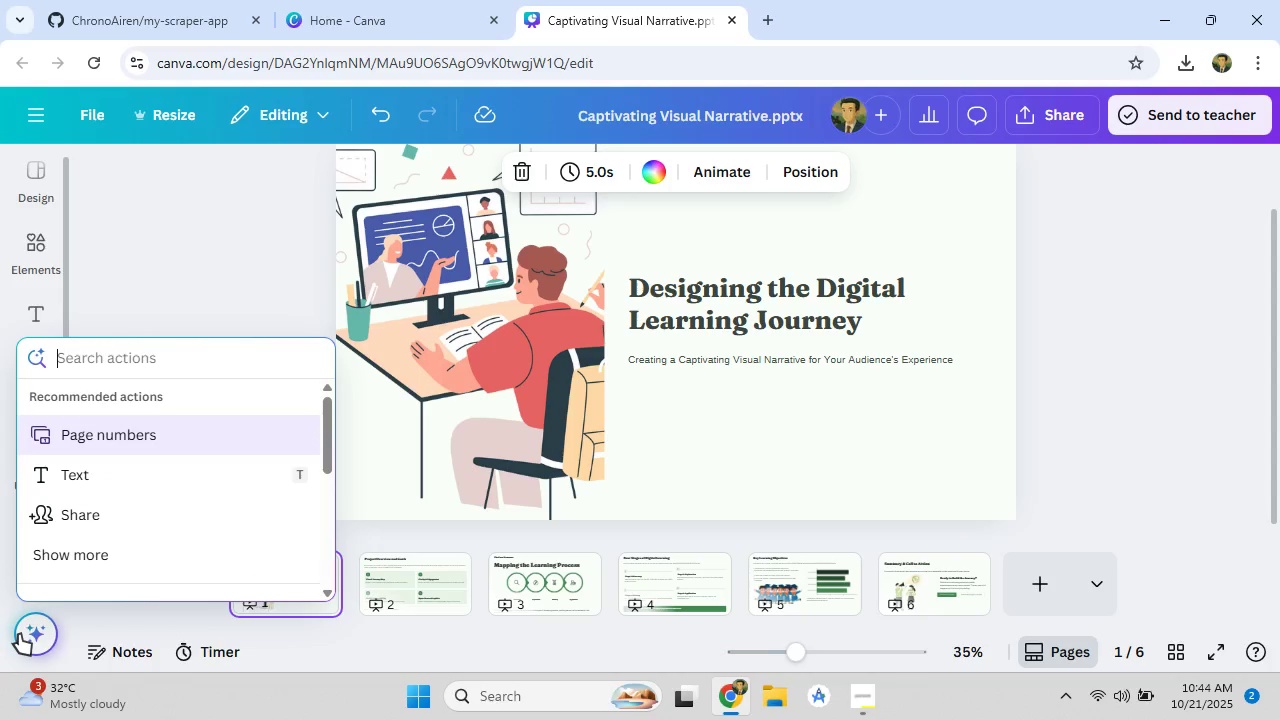 
scroll: coordinate [88, 512], scroll_direction: down, amount: 5.0
 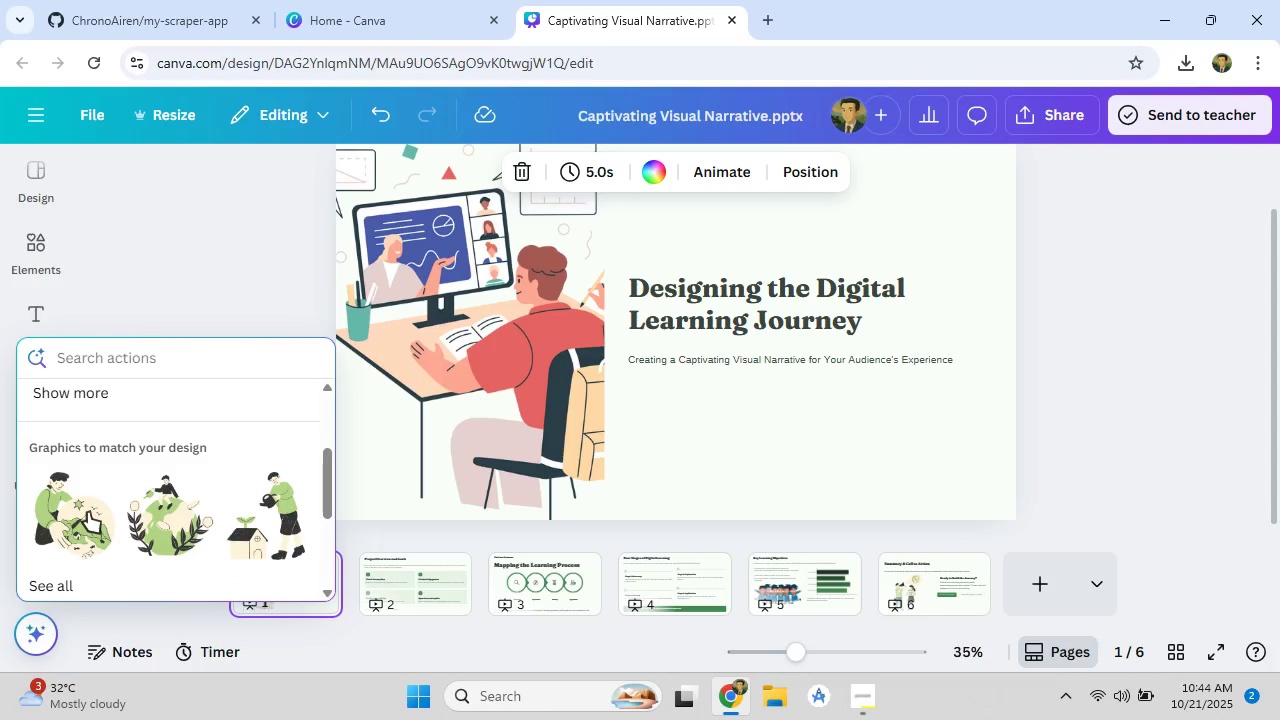 
left_click([73, 570])
 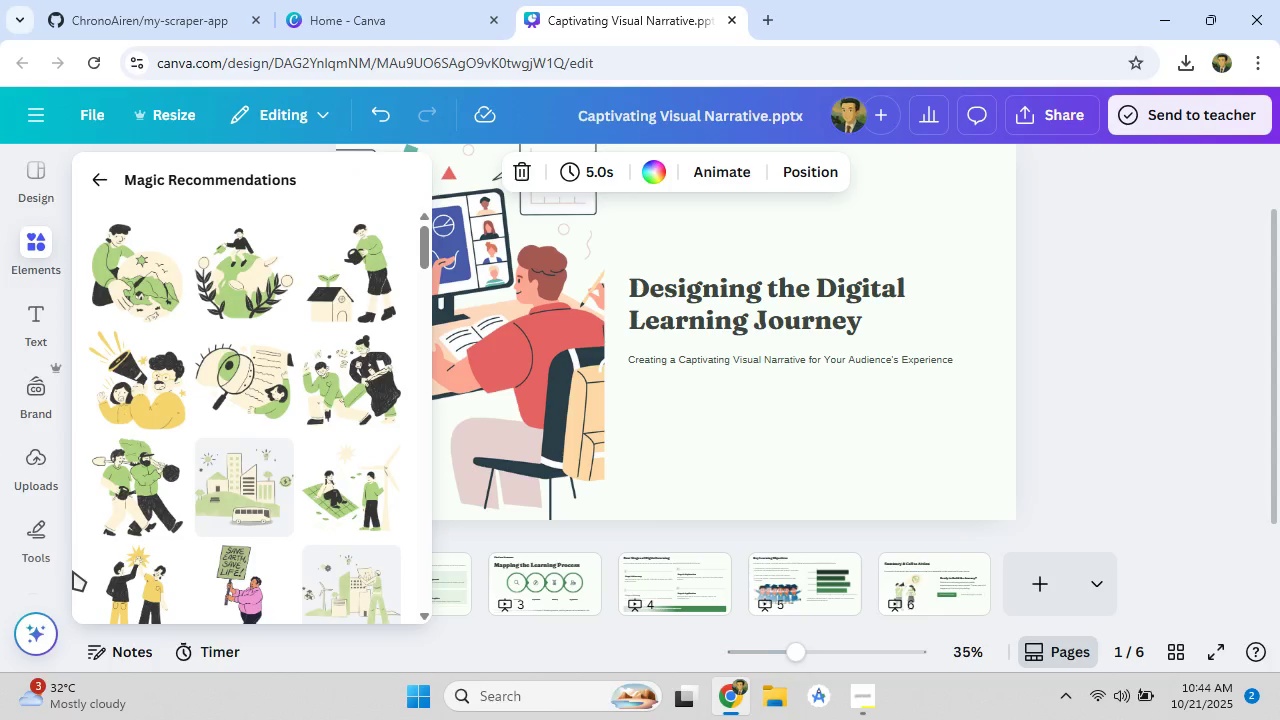 
scroll: coordinate [245, 442], scroll_direction: down, amount: 16.0
 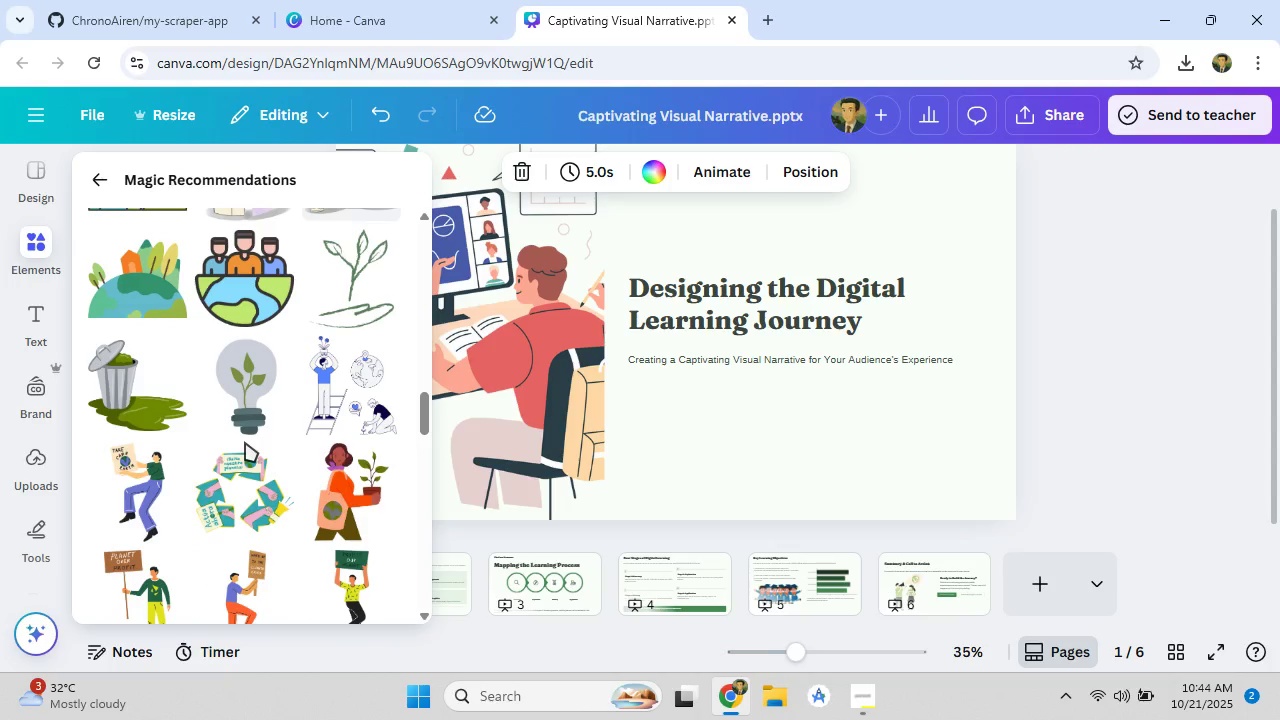 
scroll: coordinate [243, 447], scroll_direction: down, amount: 9.0
 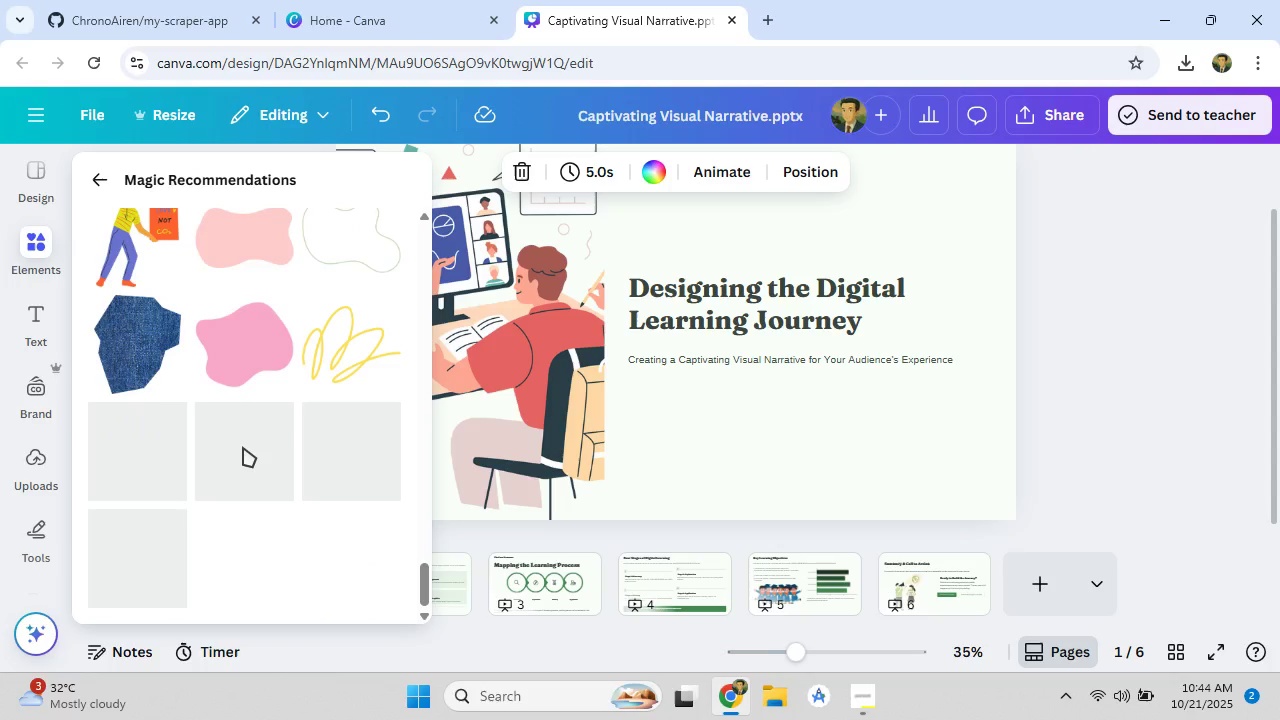 
scroll: coordinate [243, 447], scroll_direction: up, amount: 36.0
 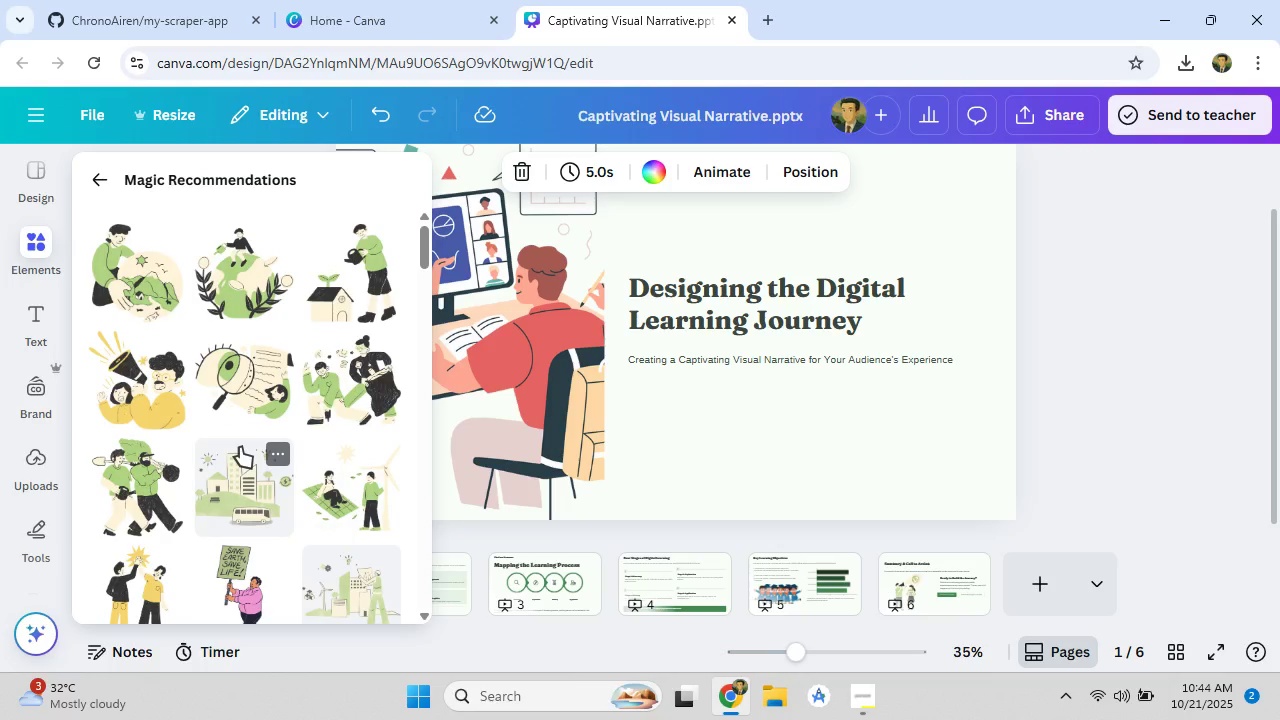 
scroll: coordinate [230, 479], scroll_direction: down, amount: 10.0
 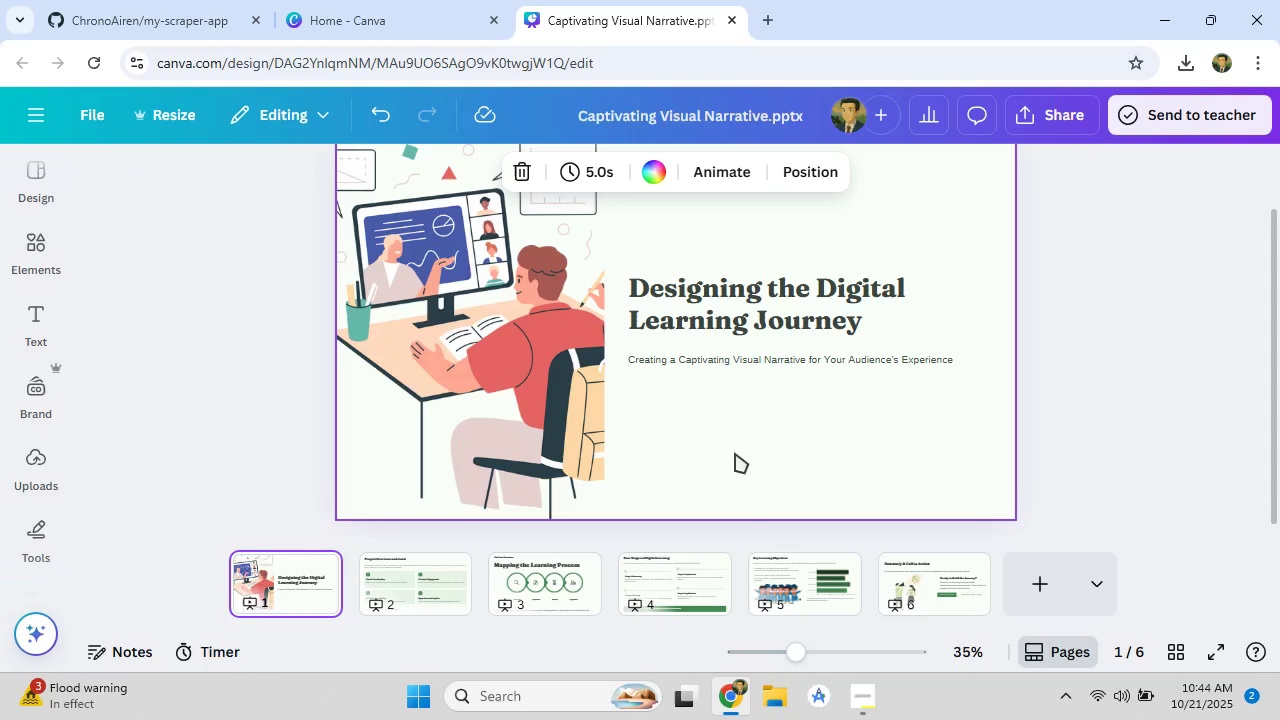 
wait(5.3)
 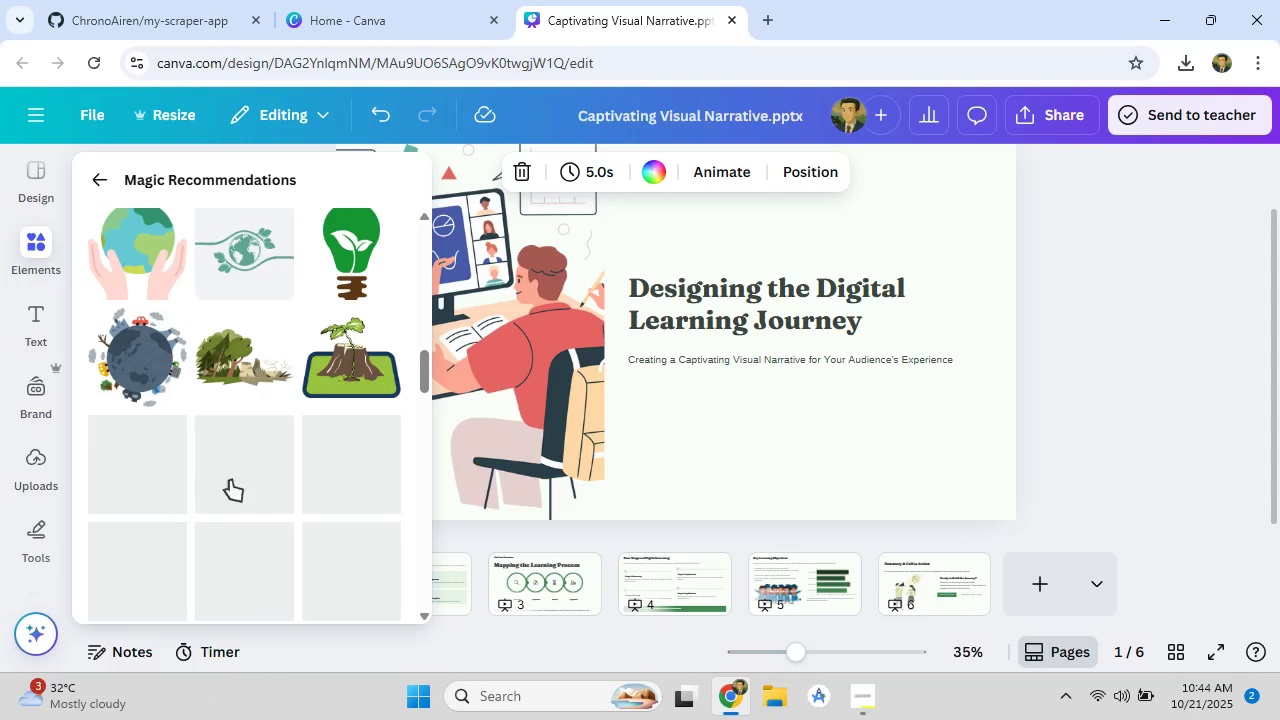 
left_click([235, 473])
 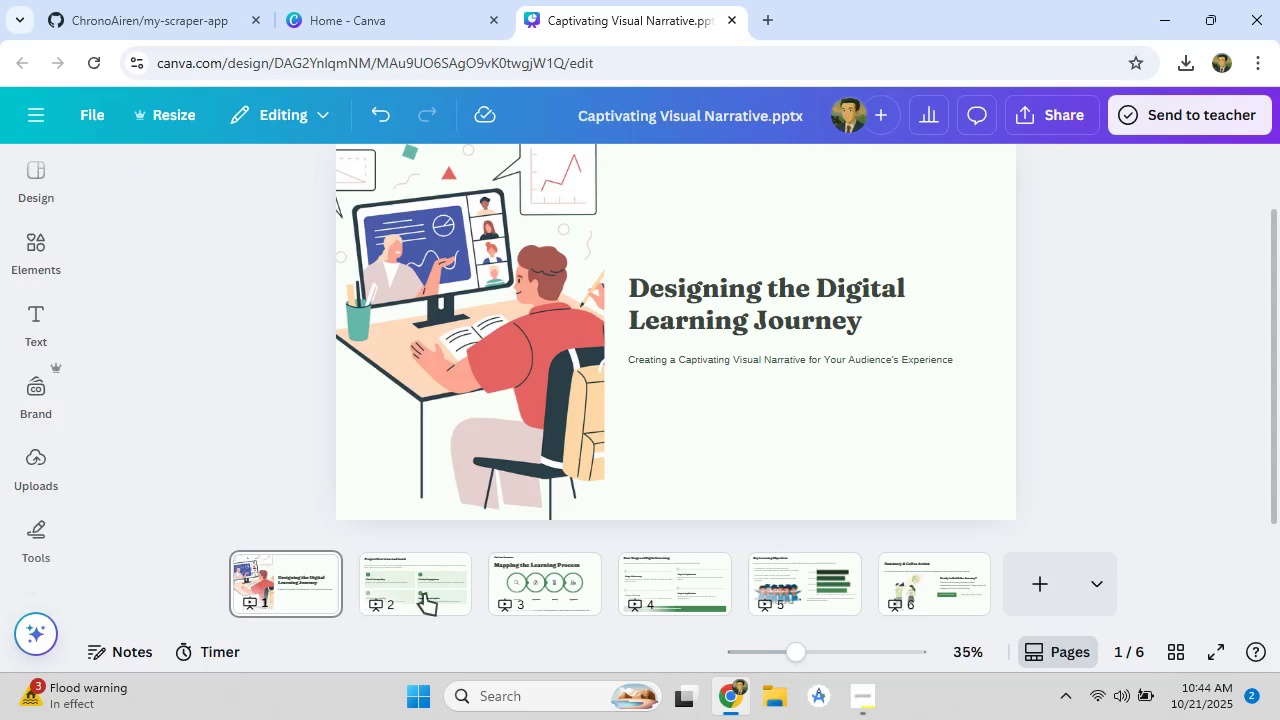 
left_click([425, 594])
 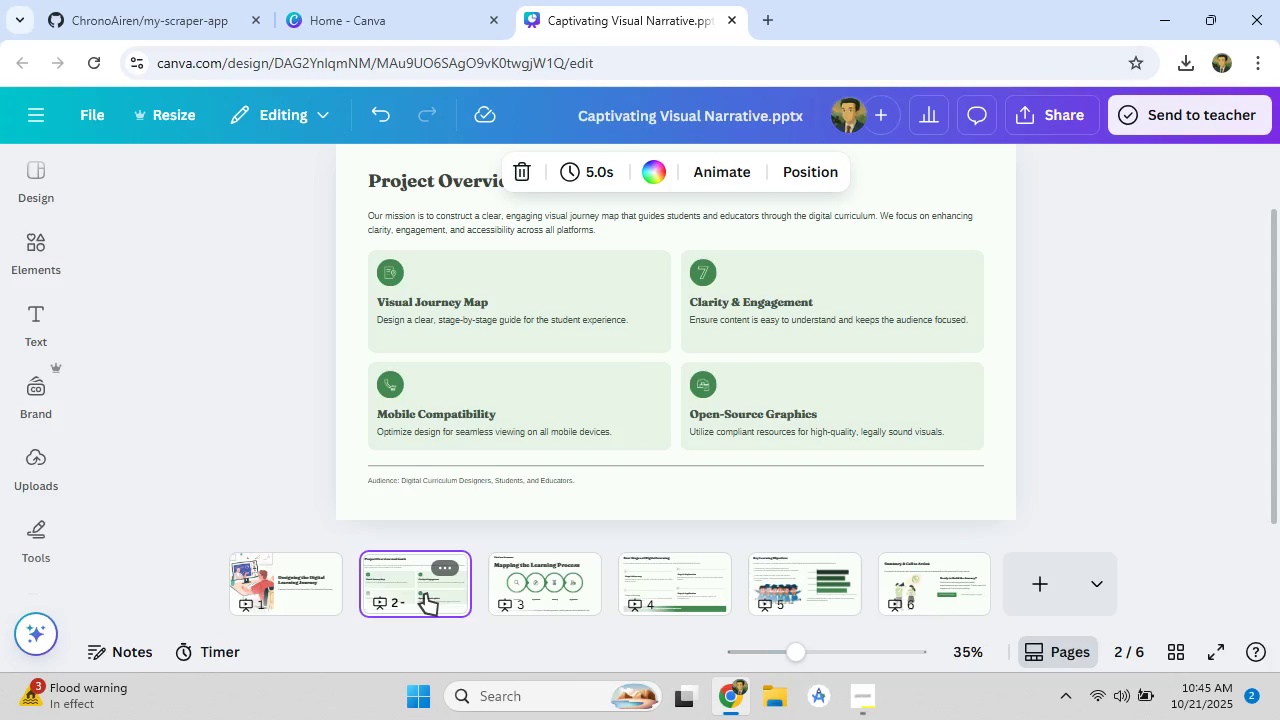 
wait(7.14)
 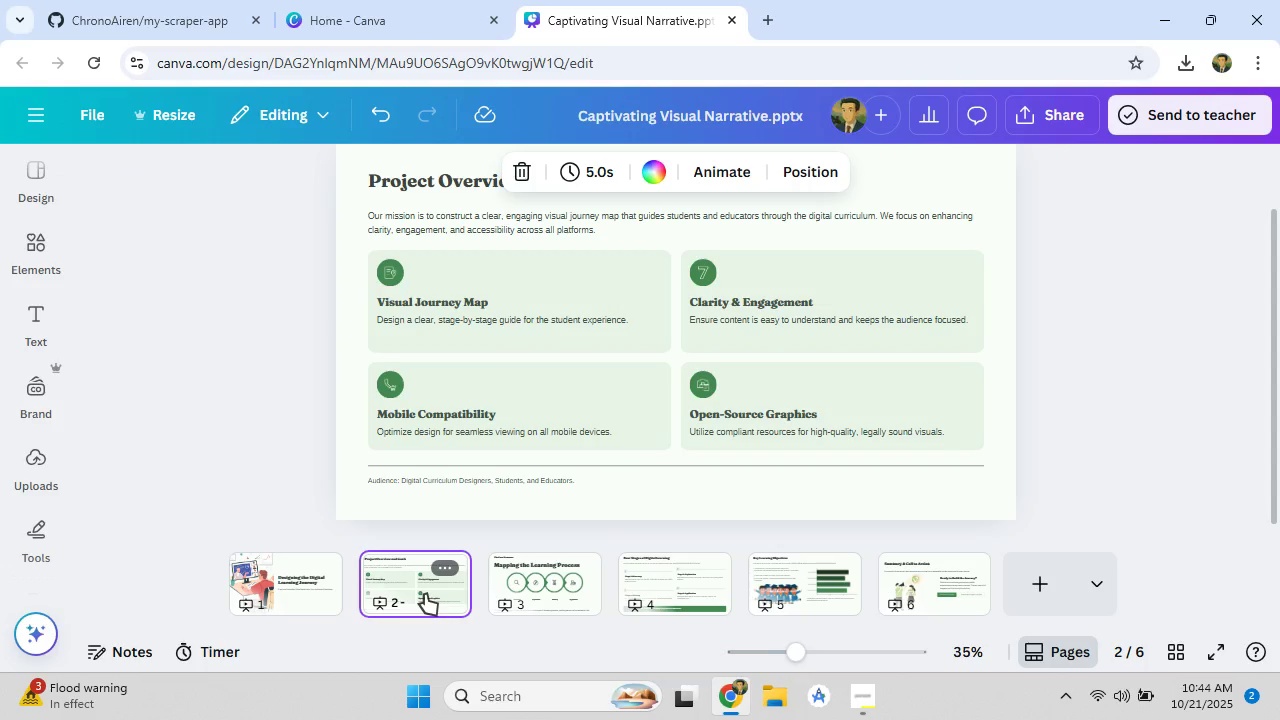 
left_click([534, 591])
 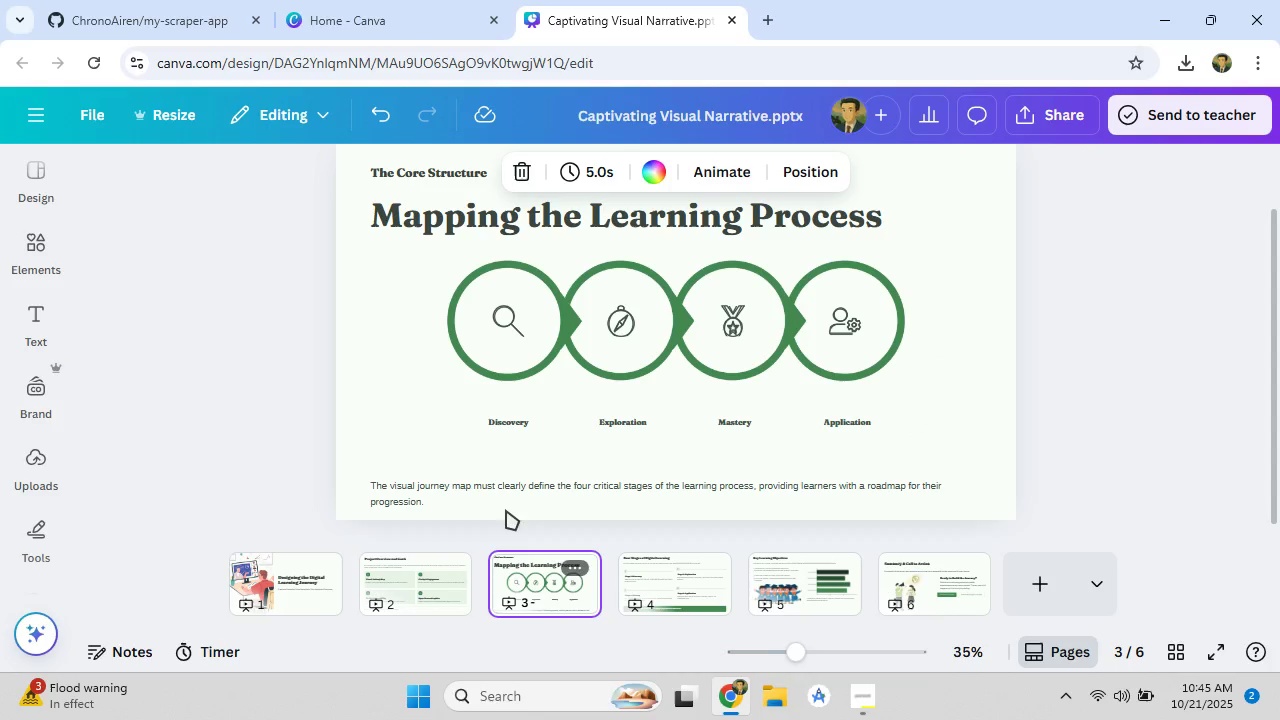 
scroll: coordinate [472, 464], scroll_direction: down, amount: 3.0
 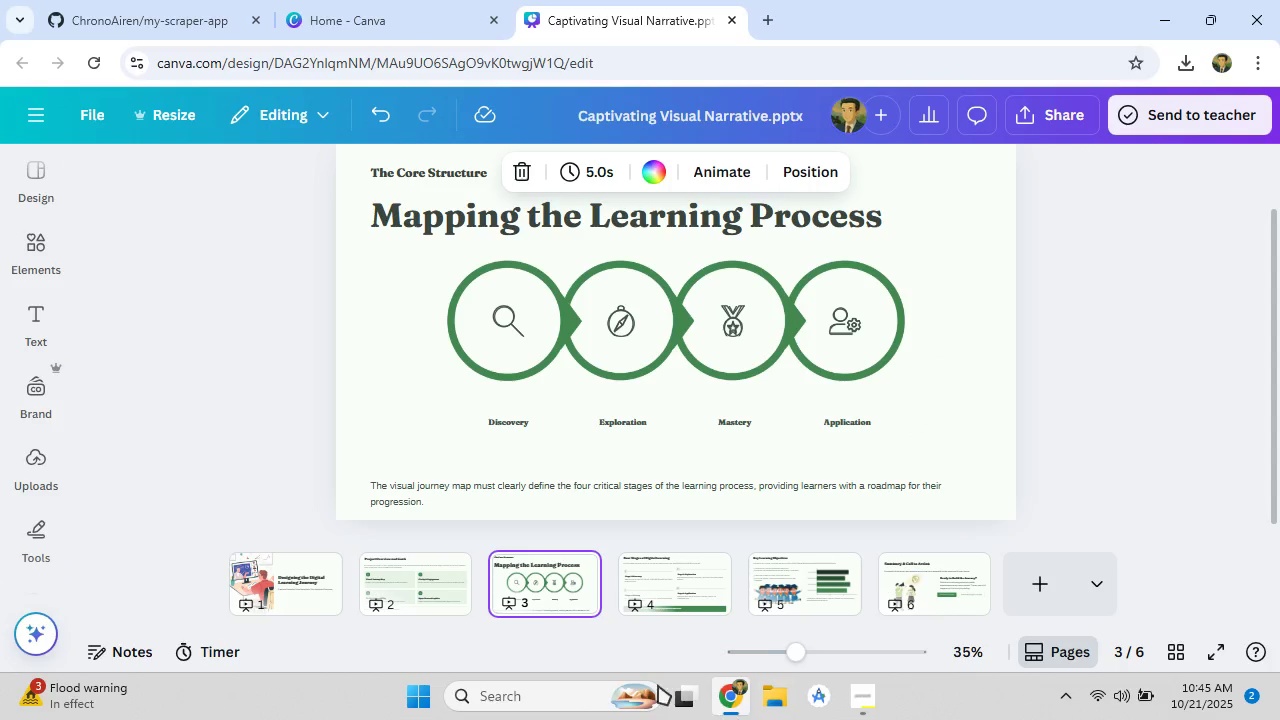 
left_click([194, 6])
 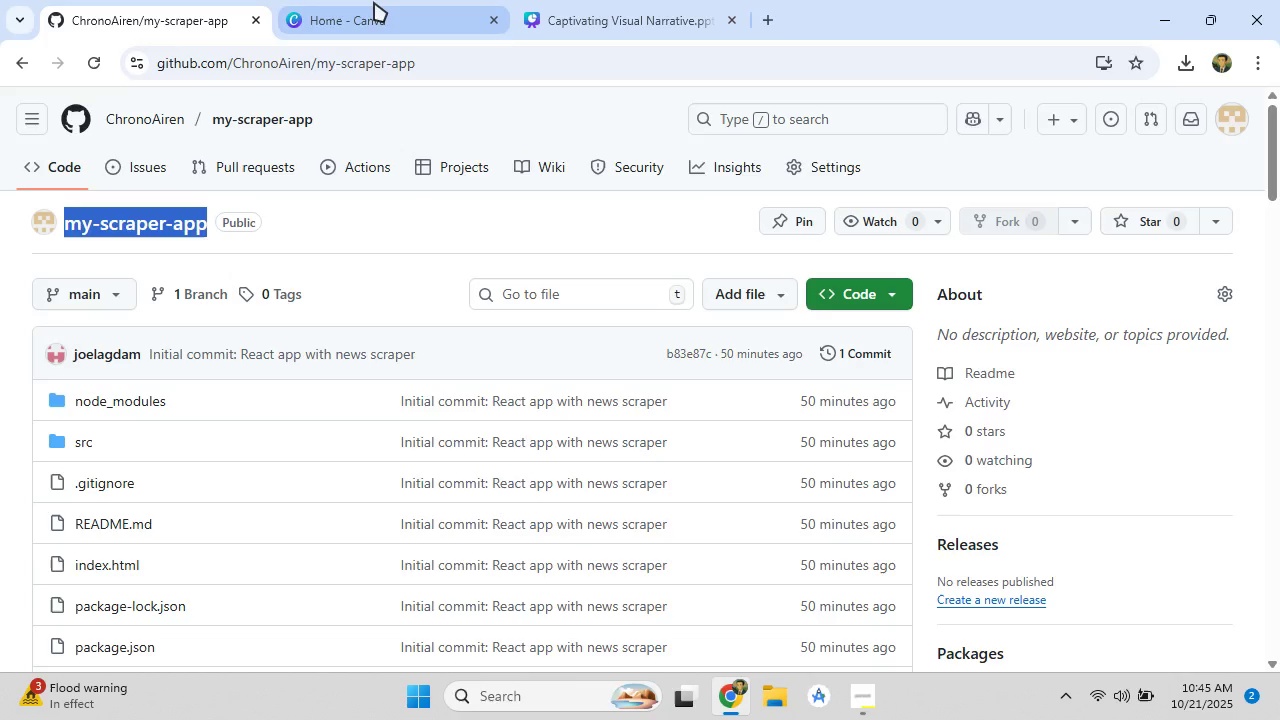 
left_click([374, 2])
 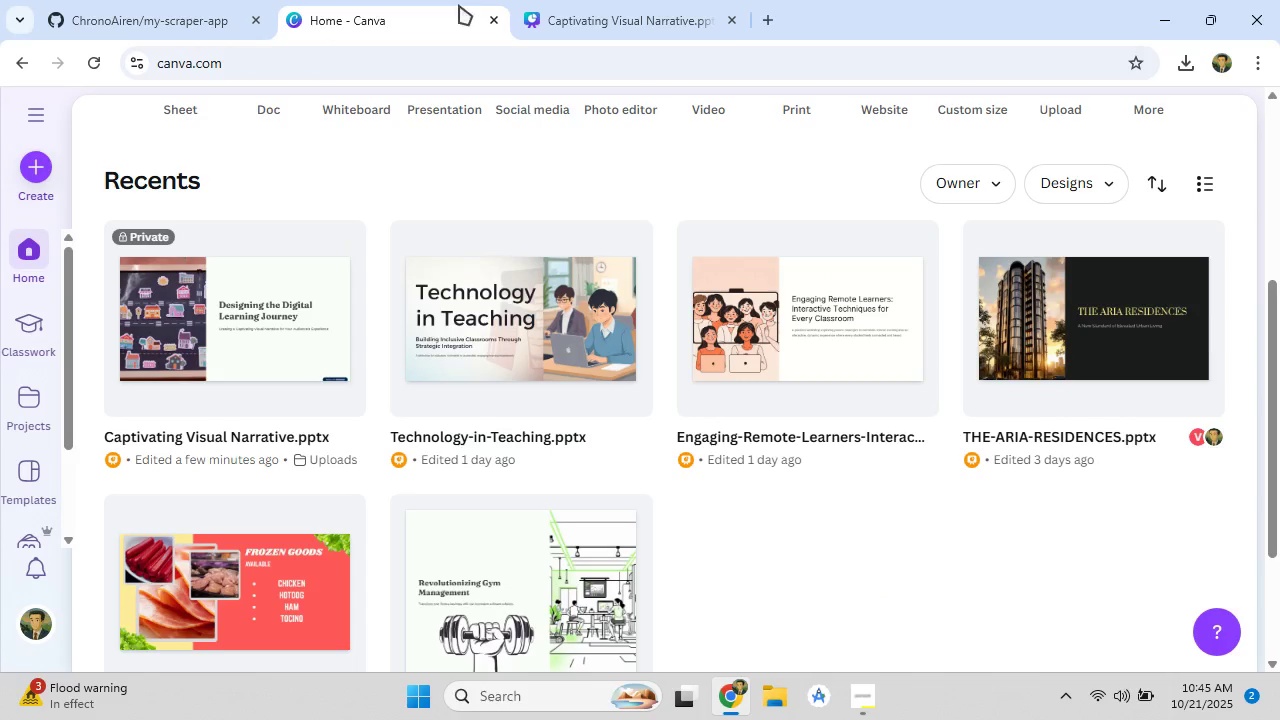 
left_click([613, 0])
 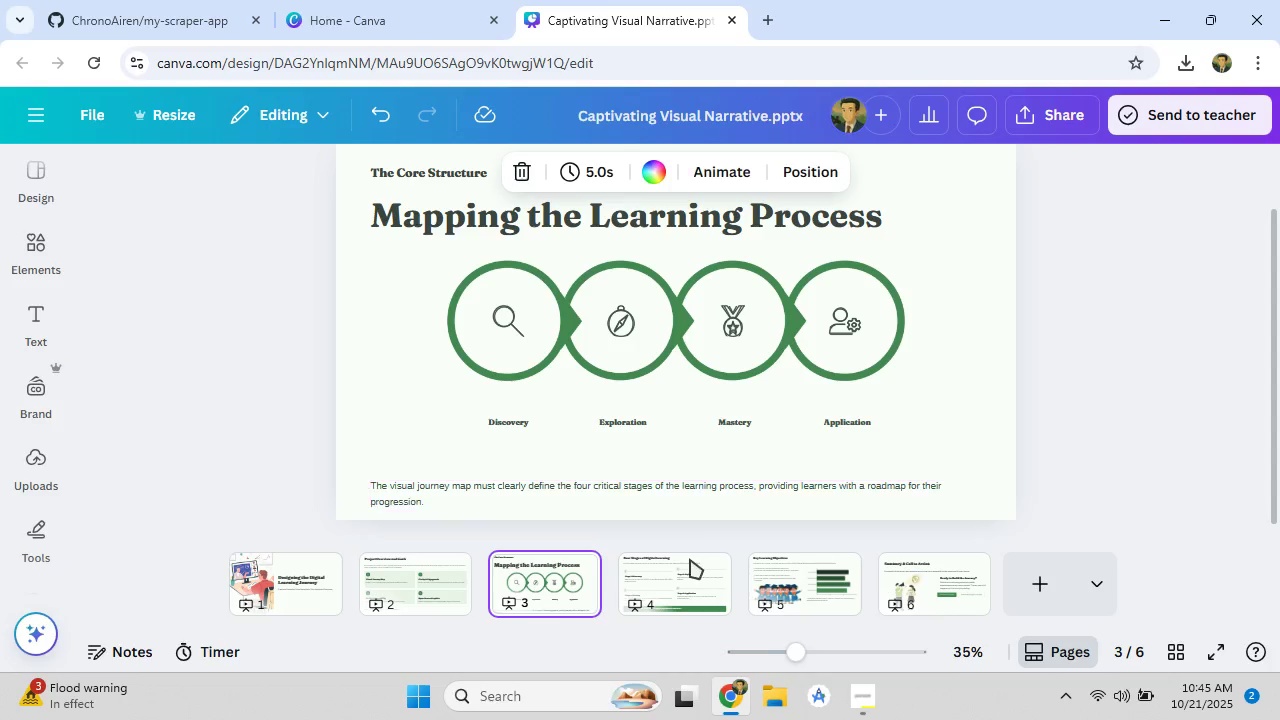 
left_click([653, 574])
 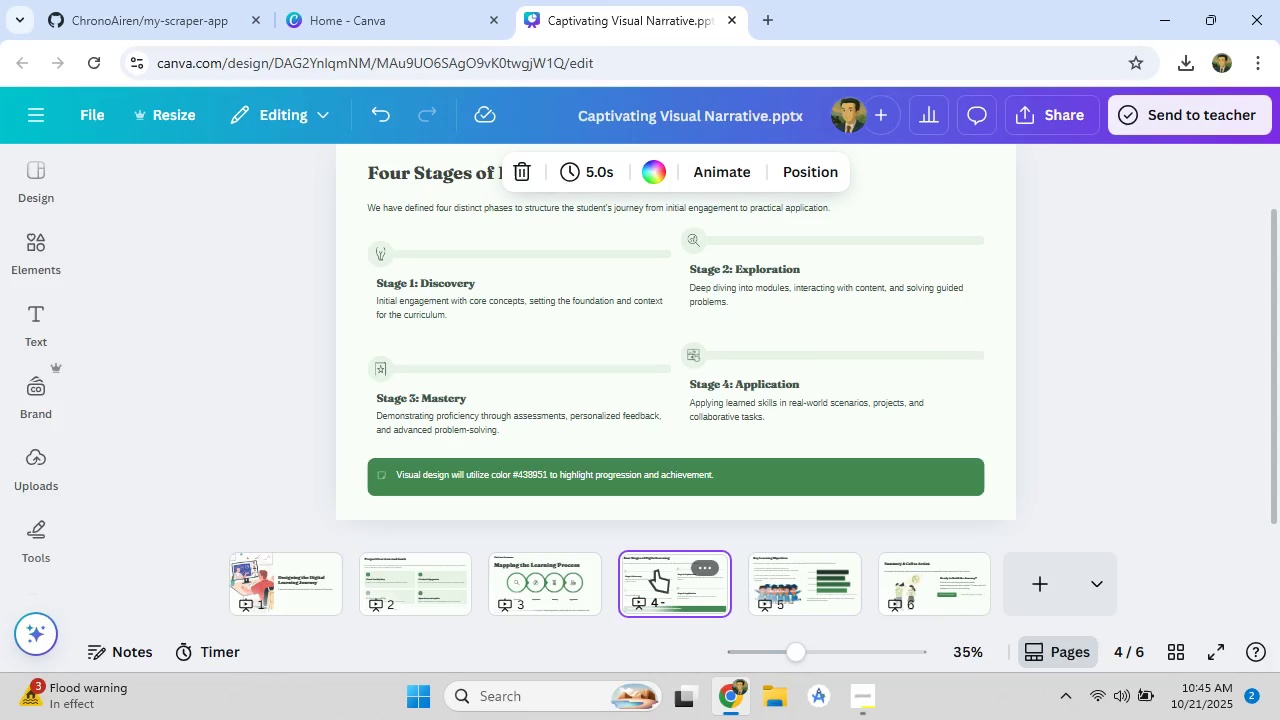 
left_click([784, 585])
 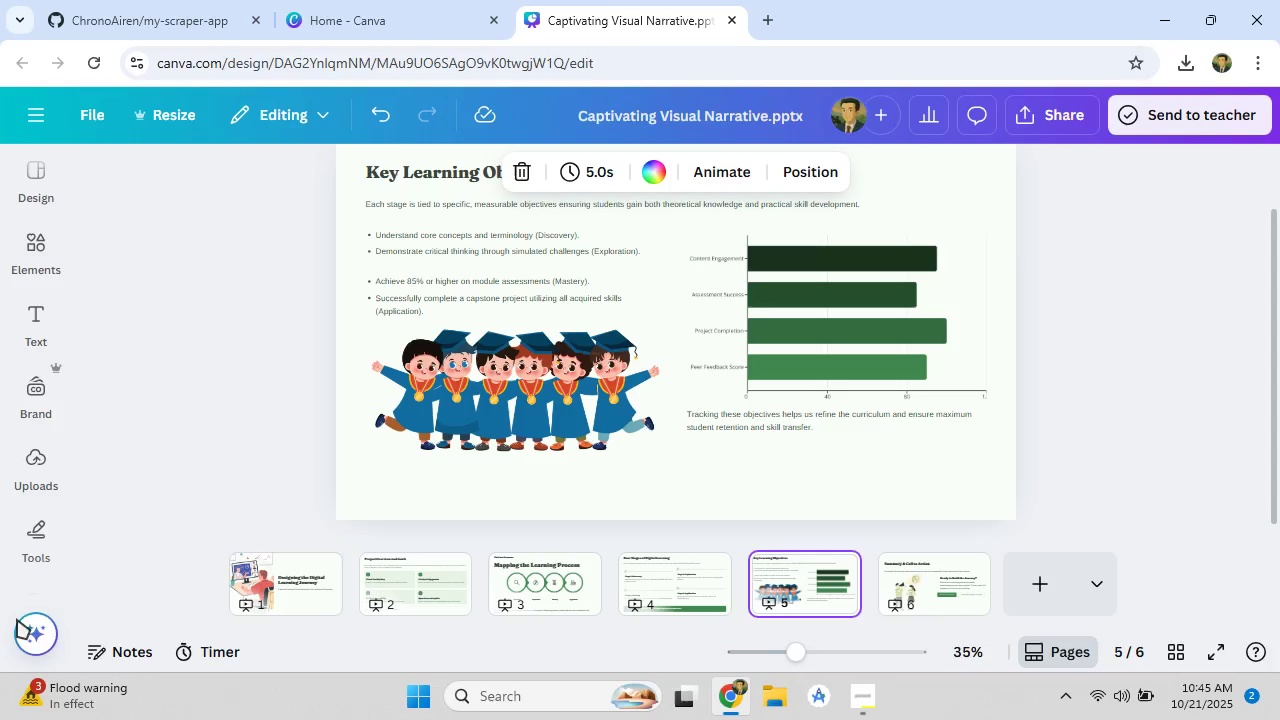 
left_click([272, 580])
 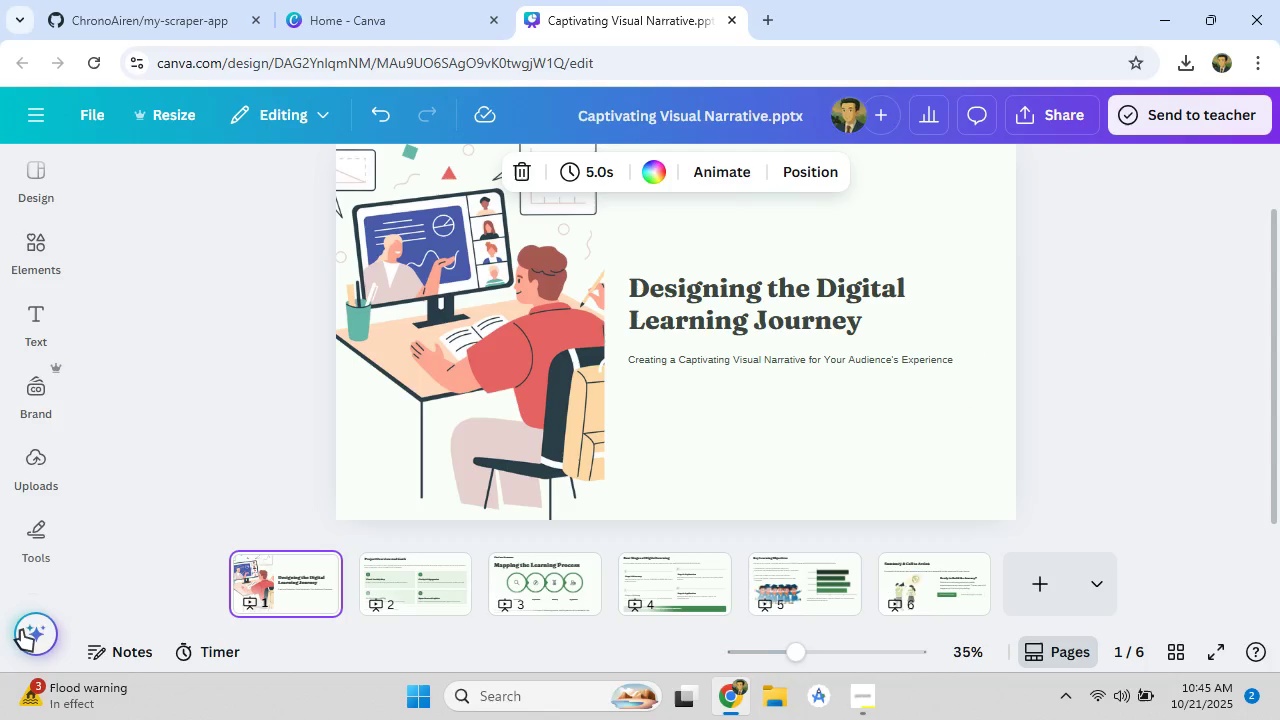 
left_click([21, 630])
 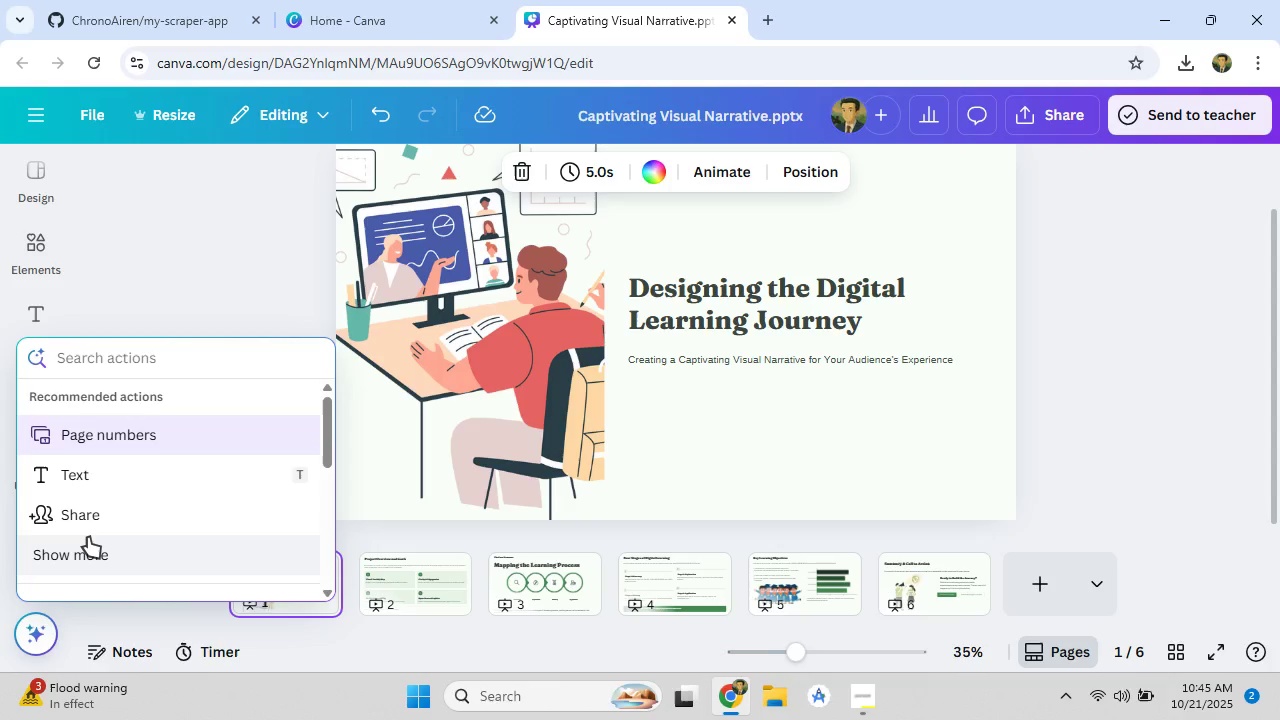 
left_click([88, 537])
 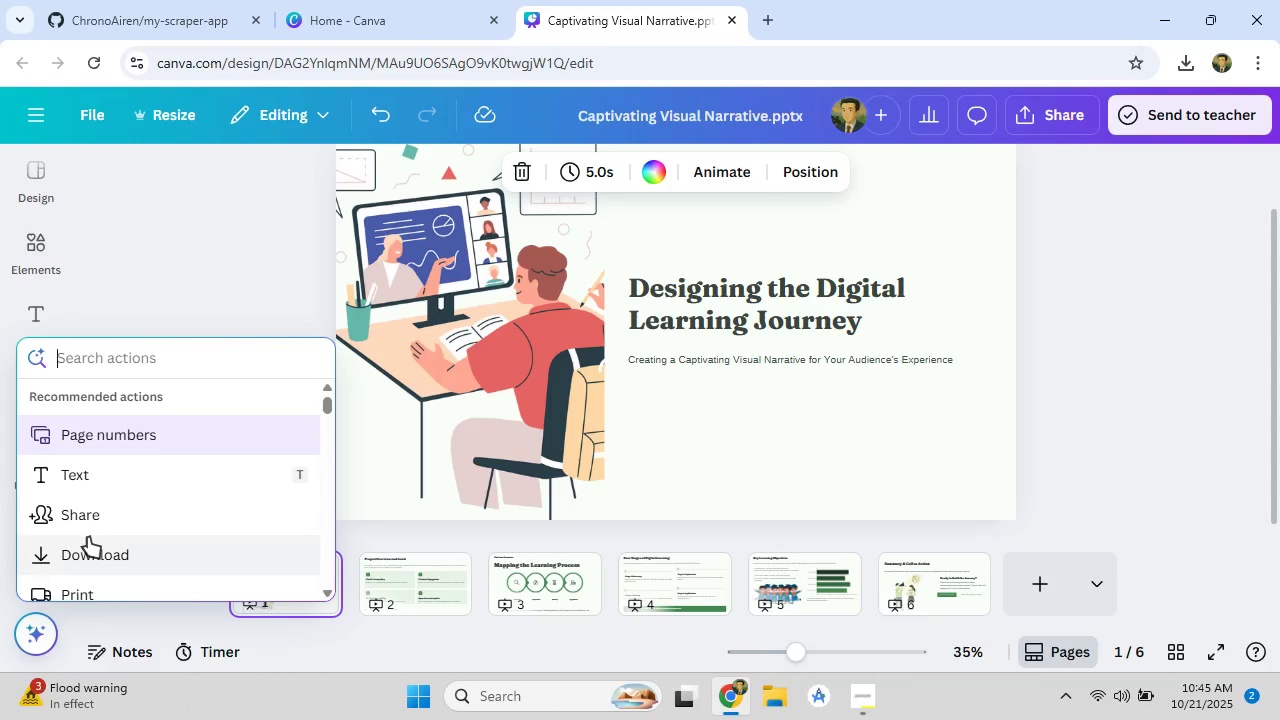 
scroll: coordinate [87, 540], scroll_direction: down, amount: 10.0
 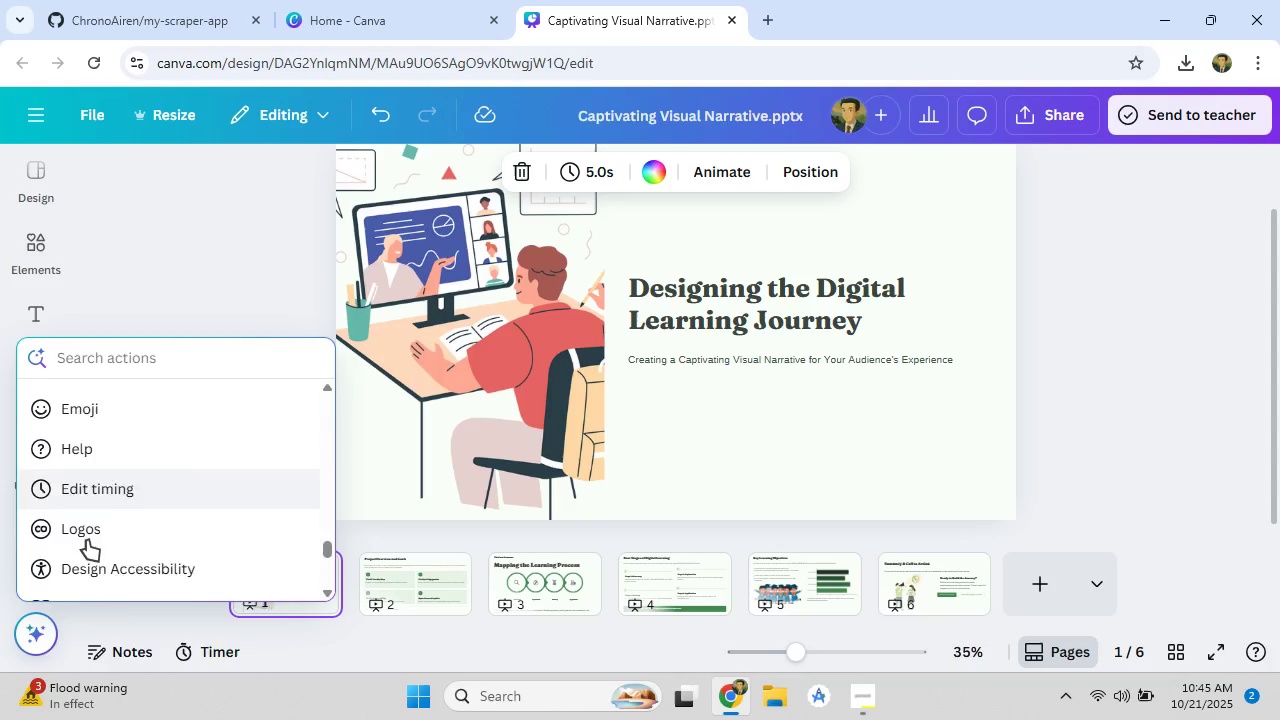 
scroll: coordinate [86, 544], scroll_direction: up, amount: 5.0
 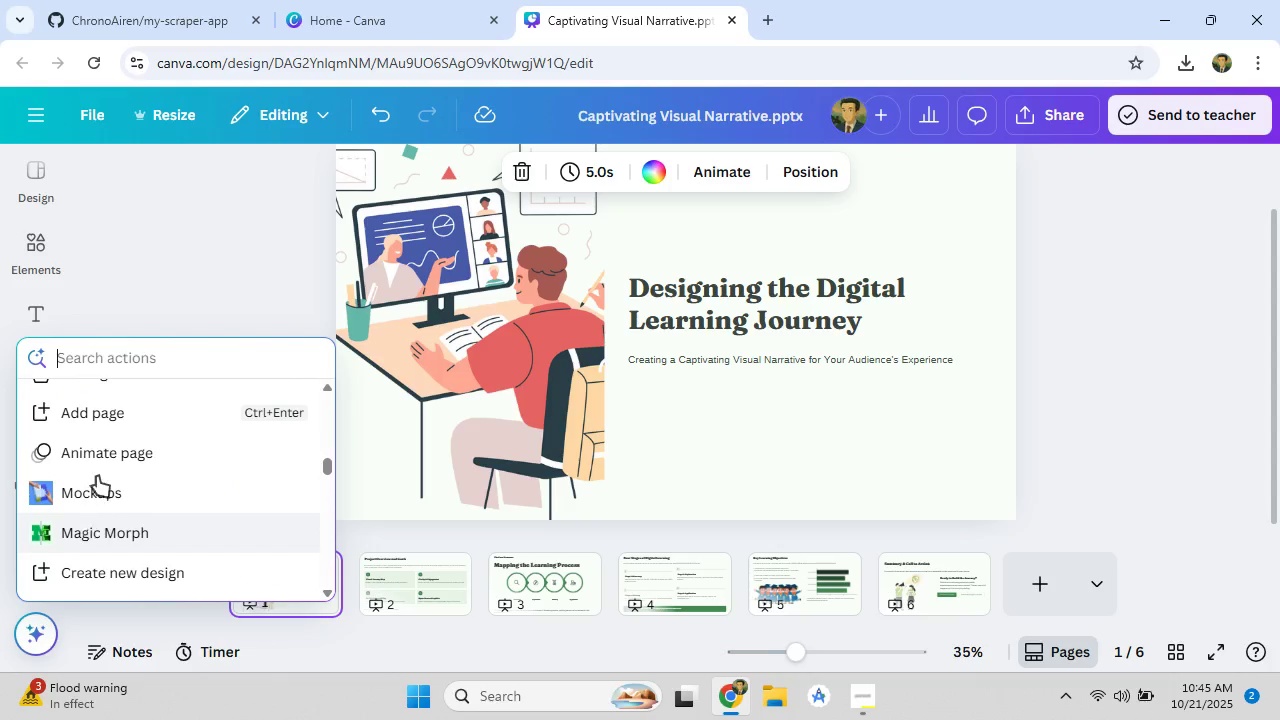 
left_click([96, 455])
 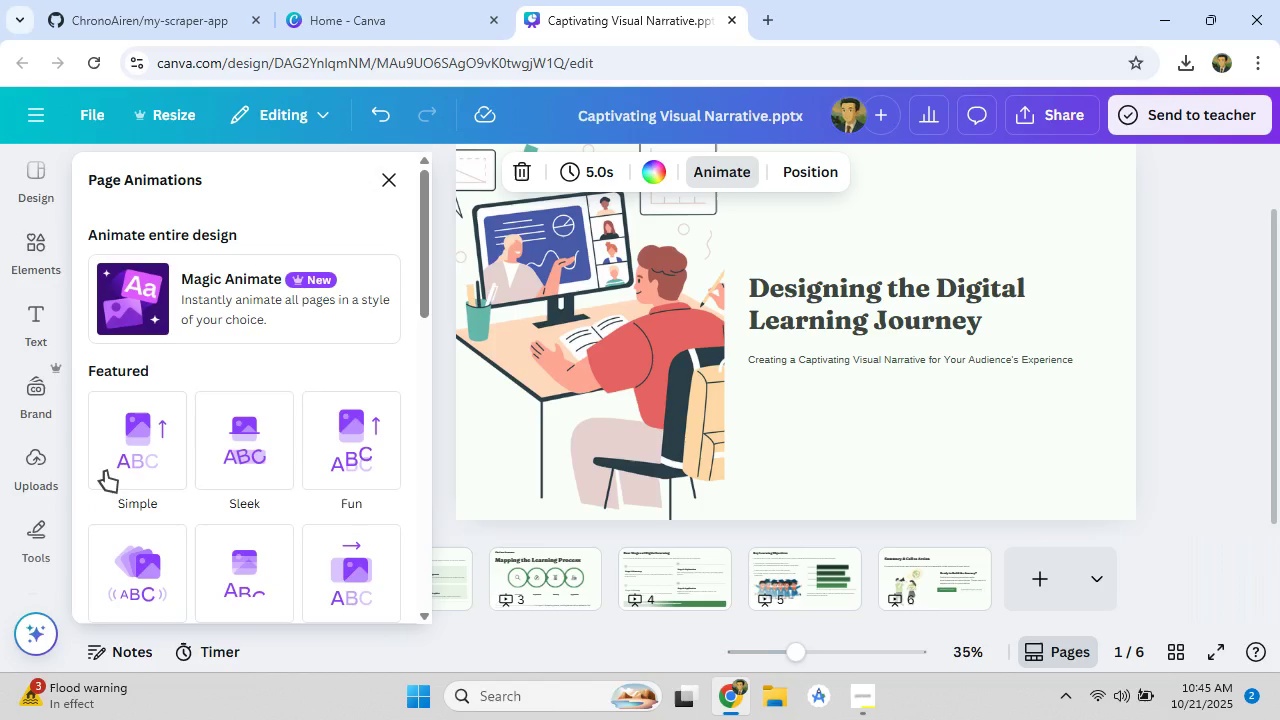 
left_click([180, 272])
 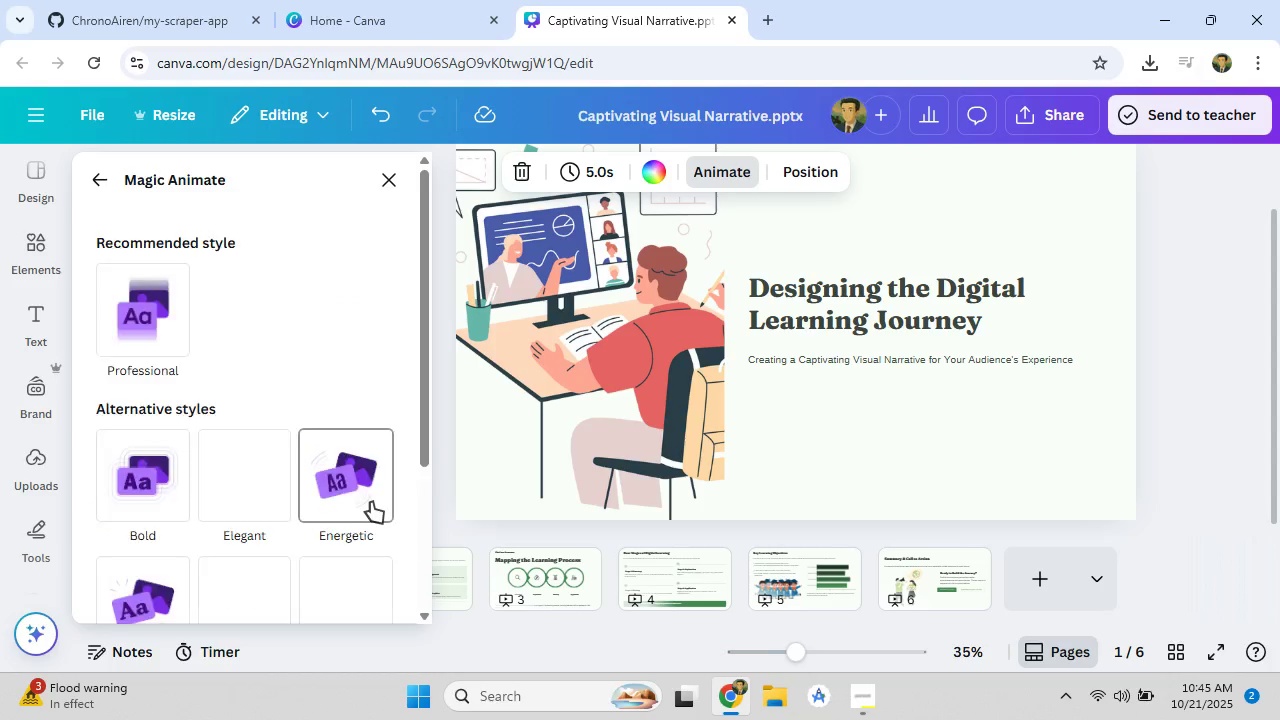 
wait(6.19)
 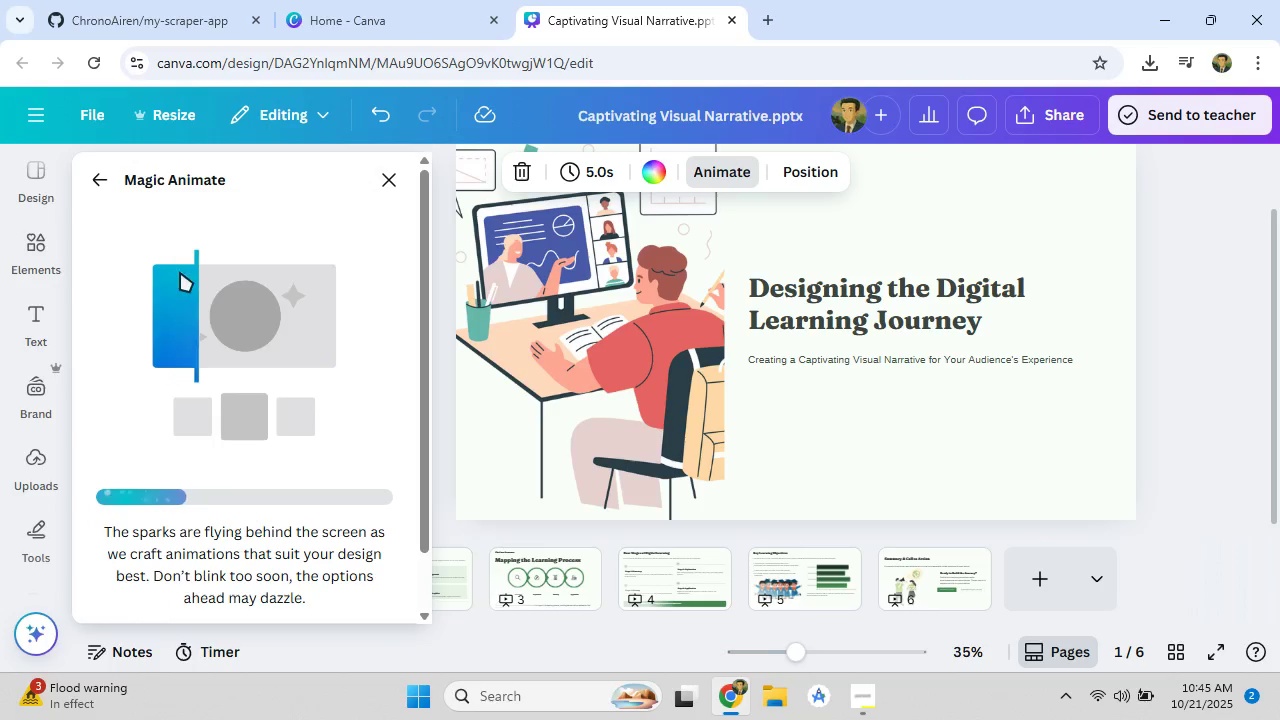 
left_click([149, 337])
 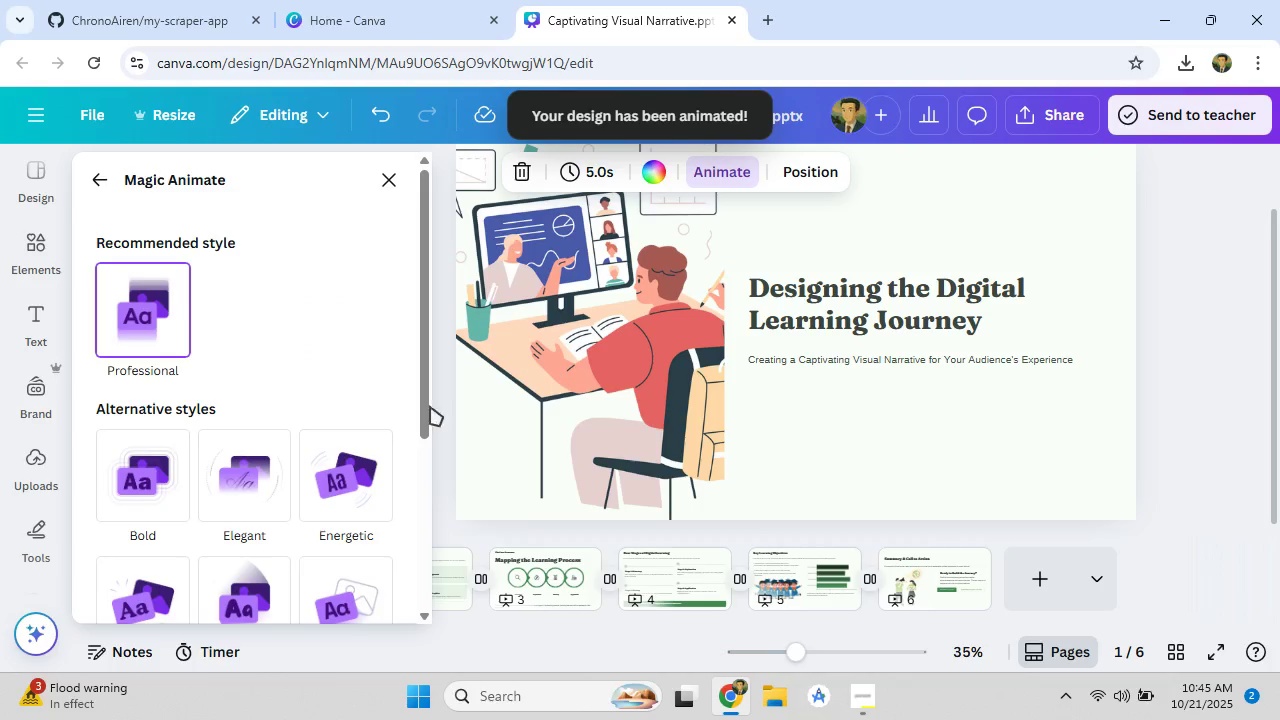 
wait(6.47)
 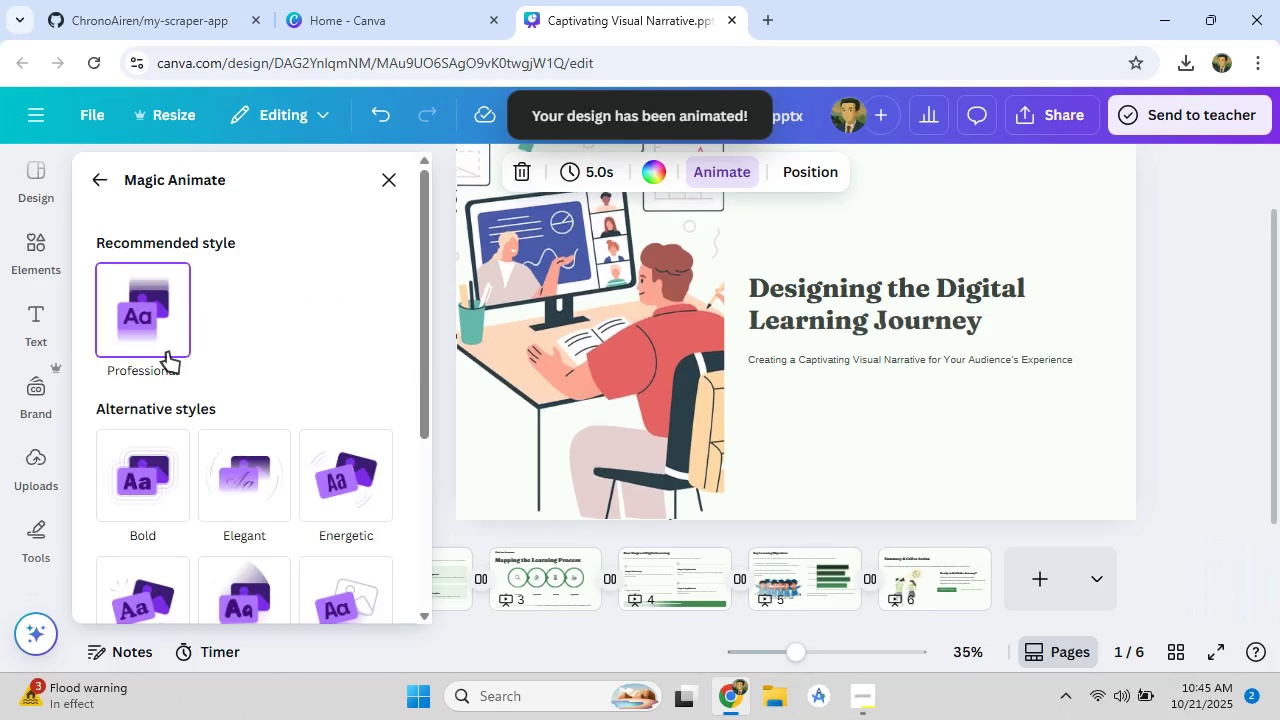 
left_click([1204, 653])
 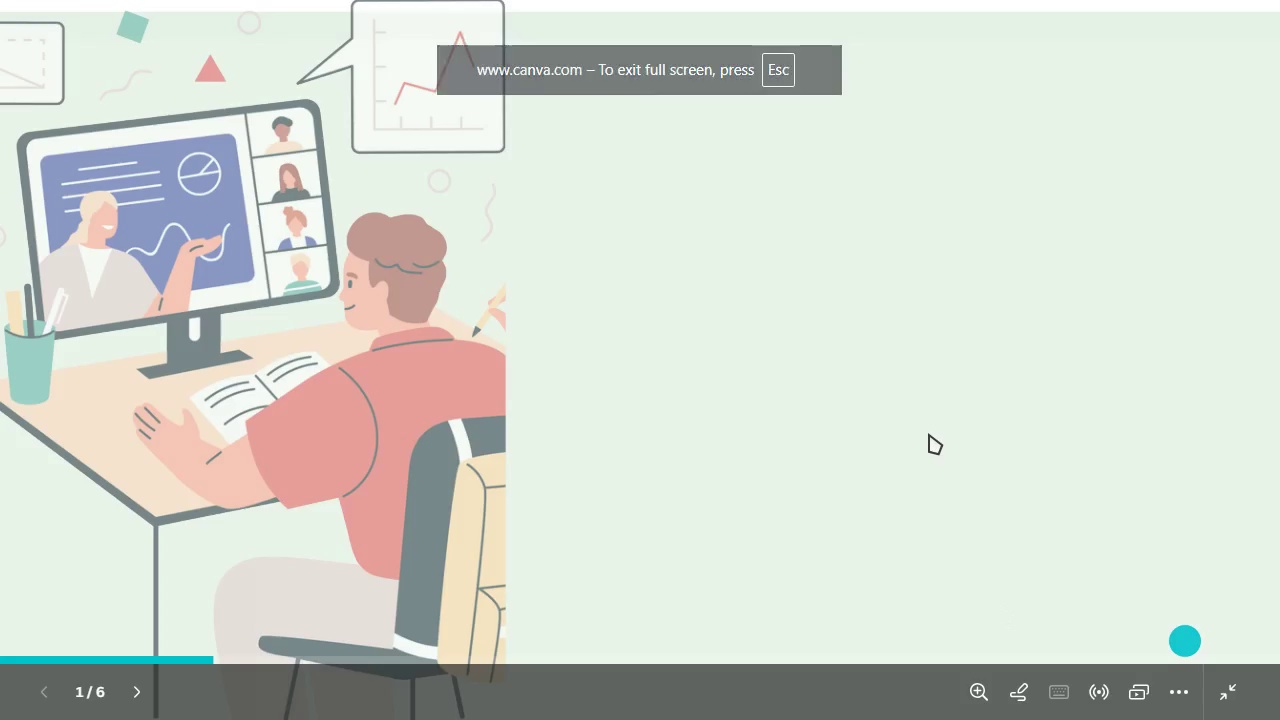 
wait(5.56)
 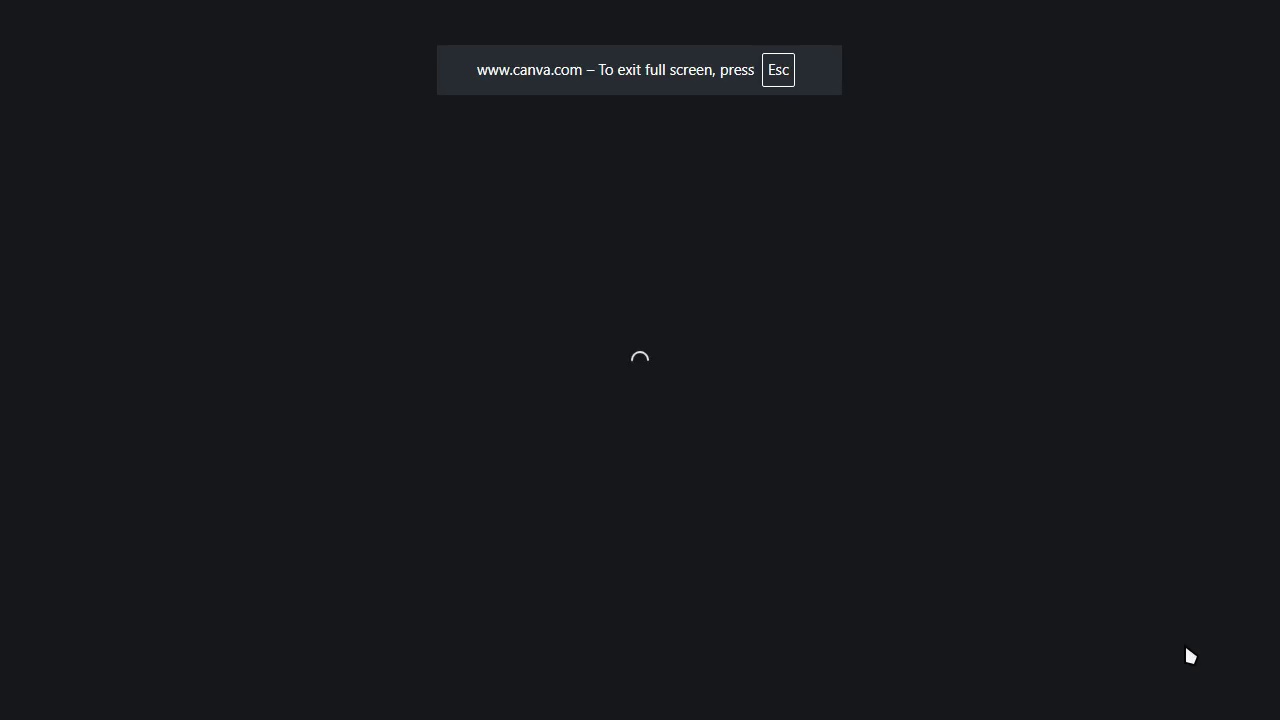 
key(ArrowRight)
 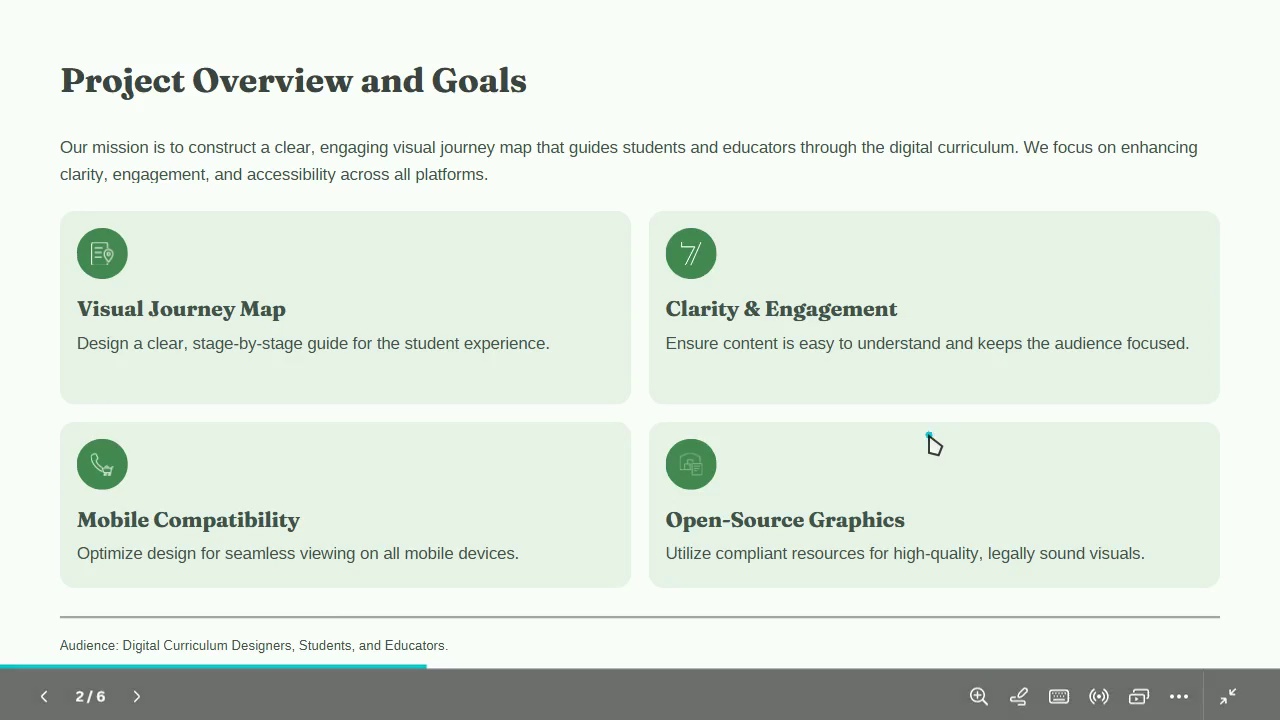 
key(ArrowRight)
 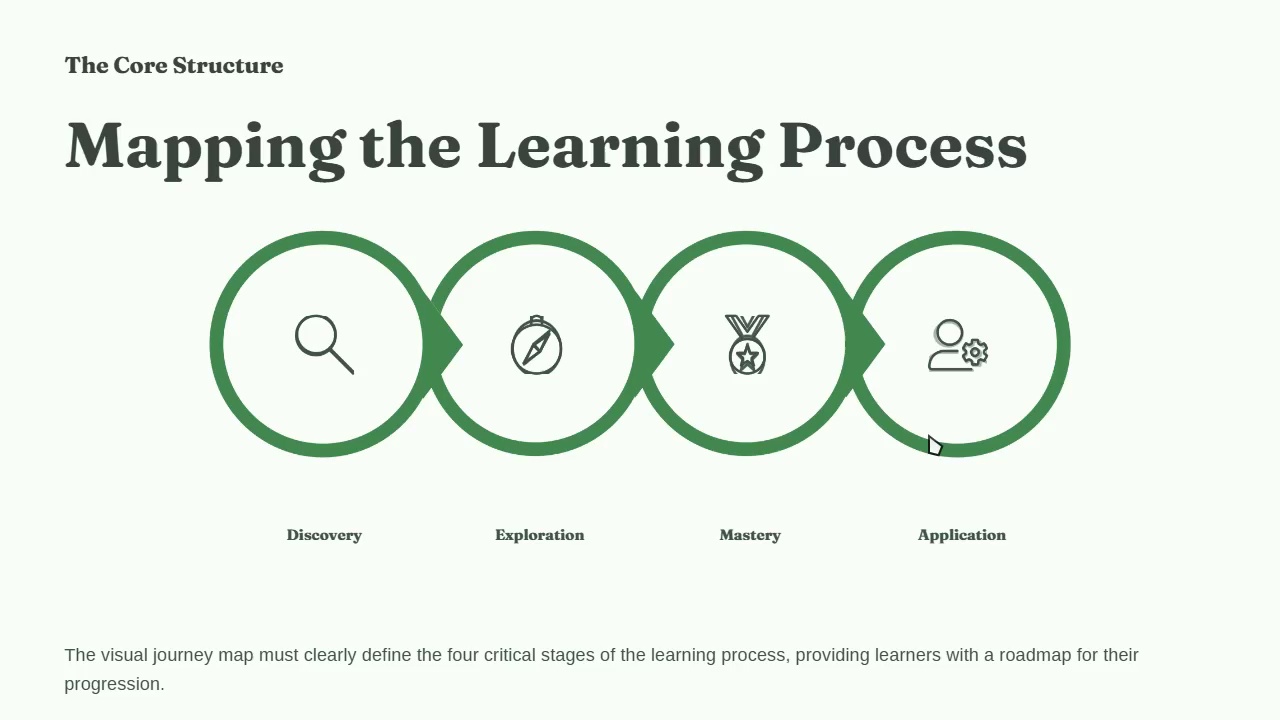 
key(ArrowRight)
 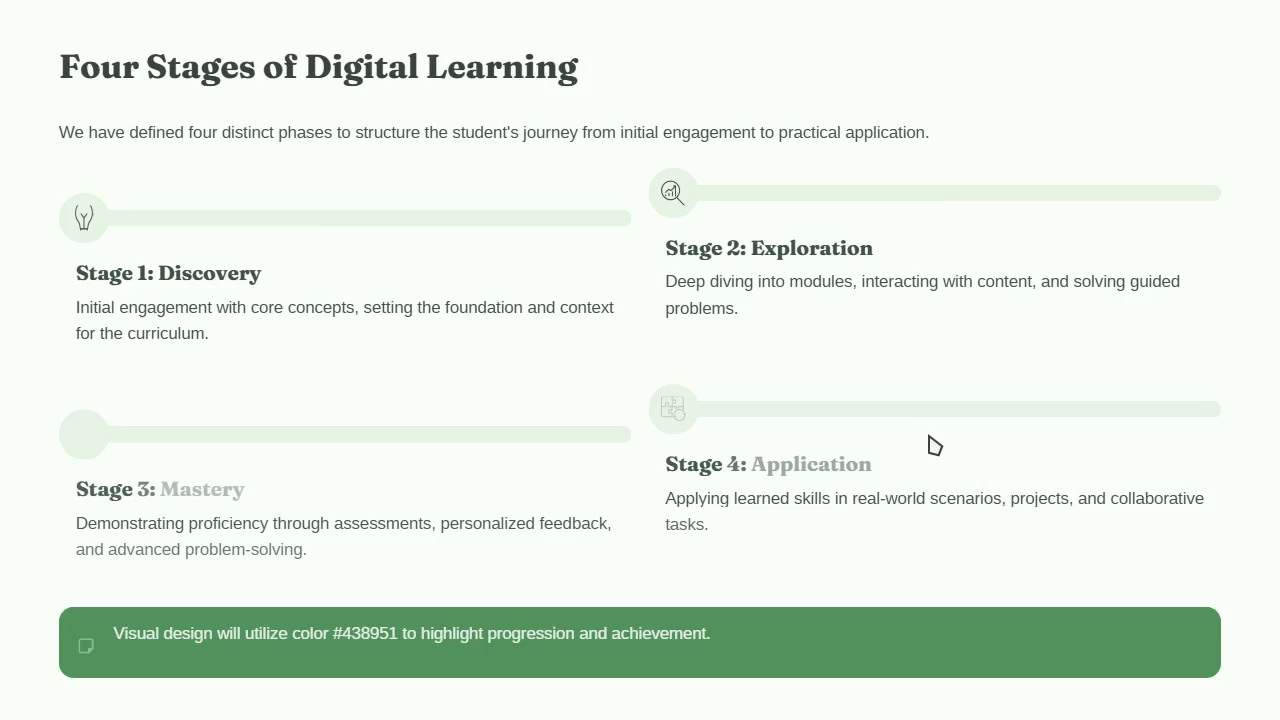 
key(ArrowLeft)
 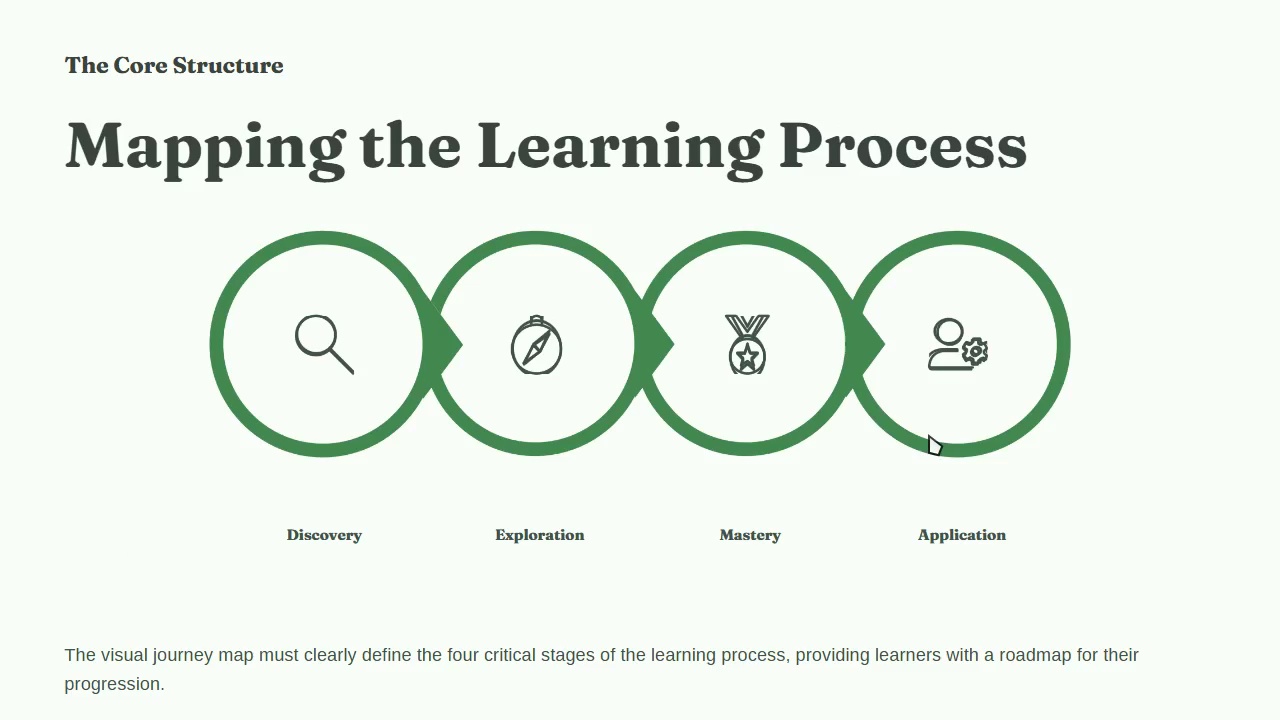 
key(ArrowLeft)
 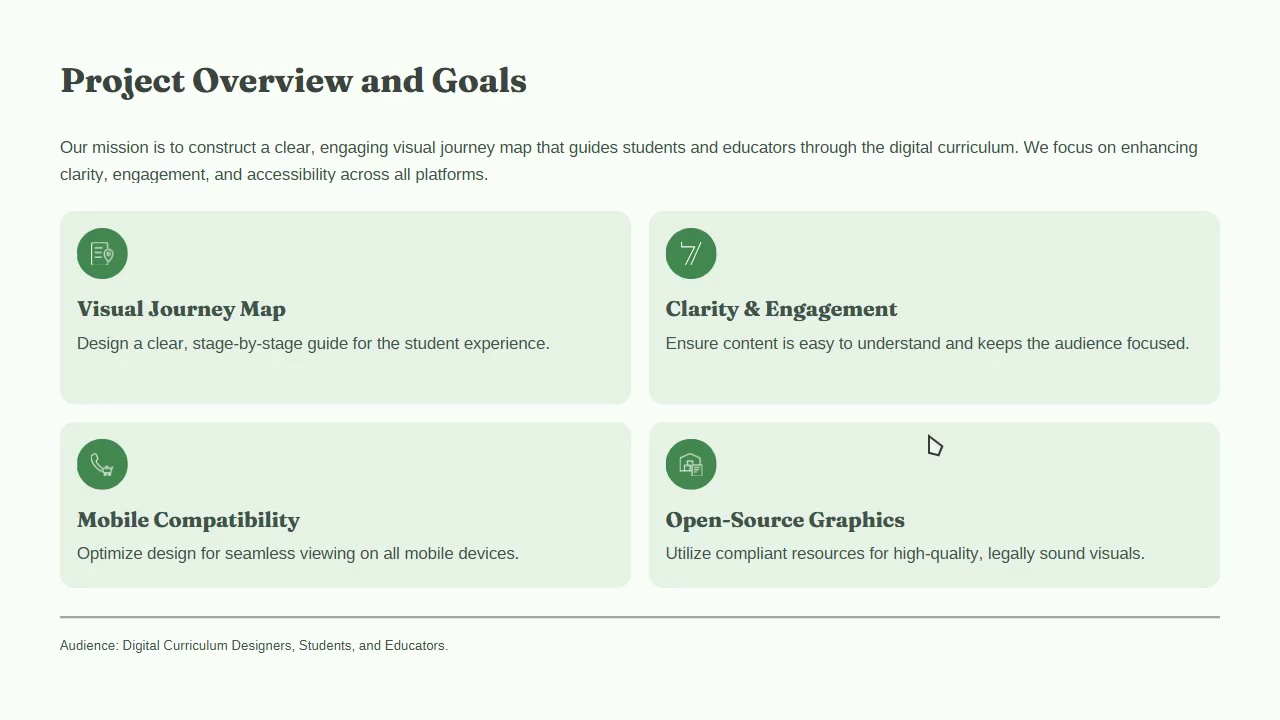 
key(ArrowRight)
 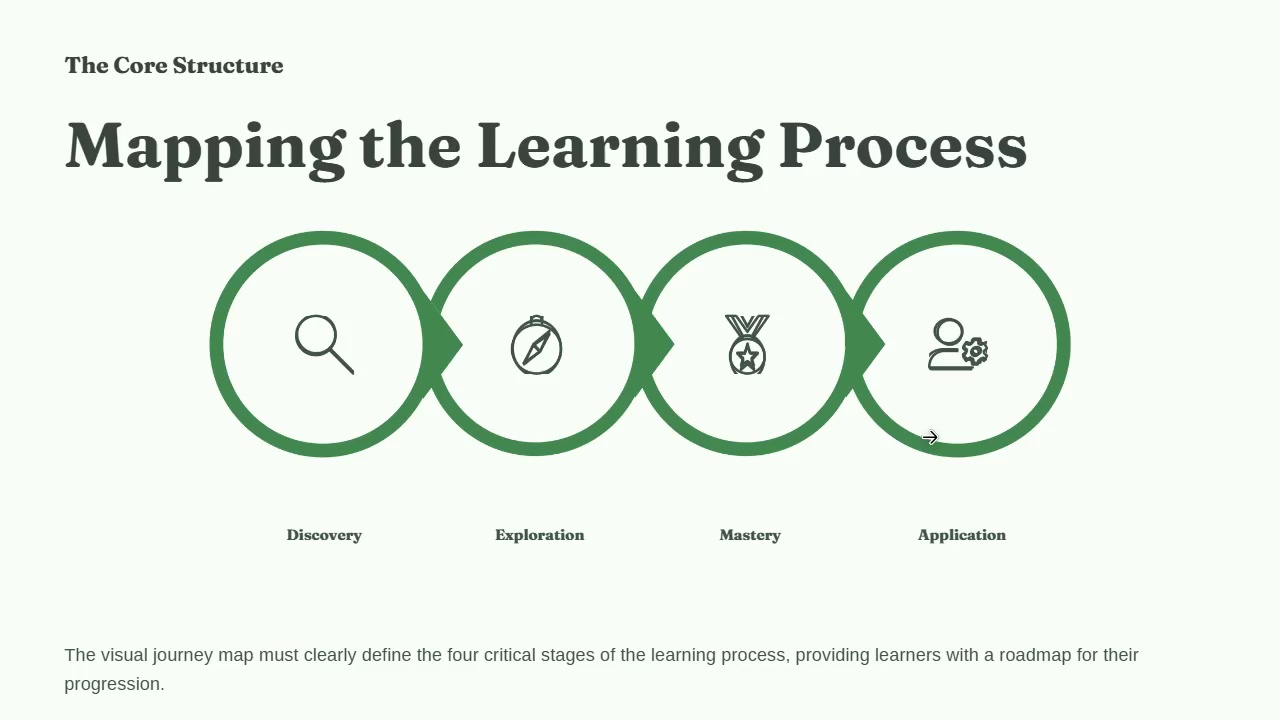 
key(ArrowRight)
 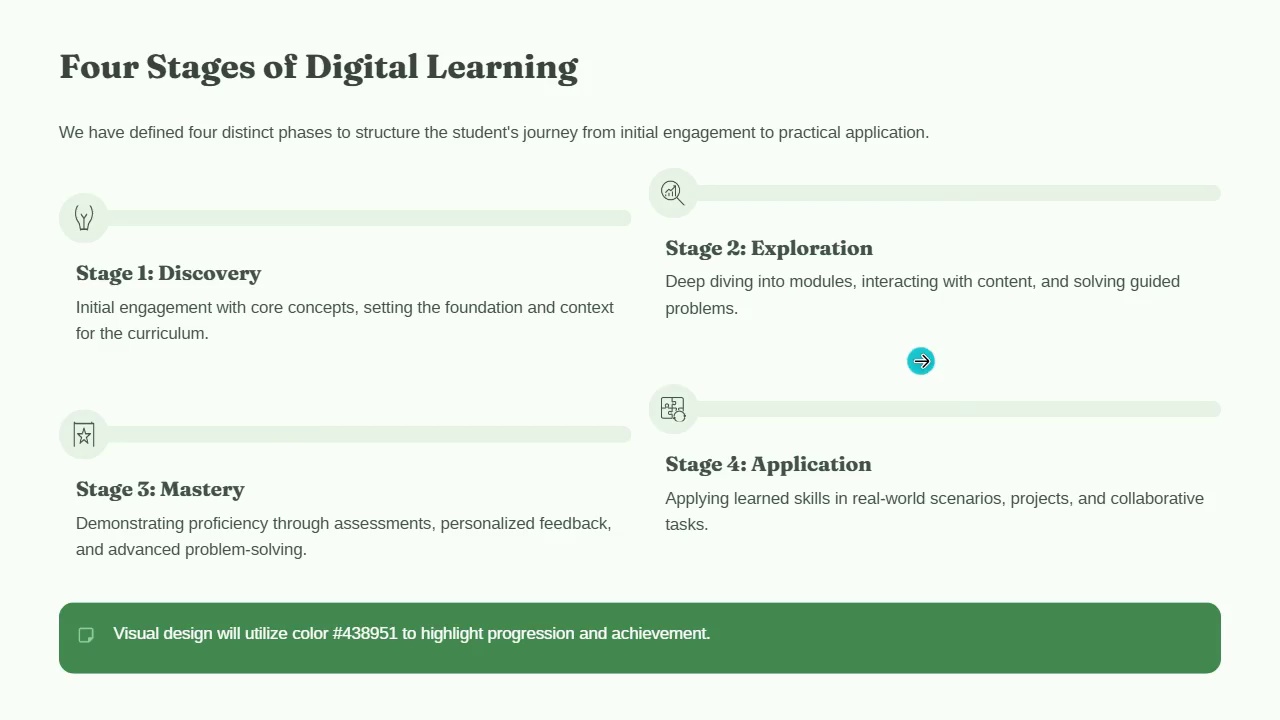 
key(ArrowRight)
 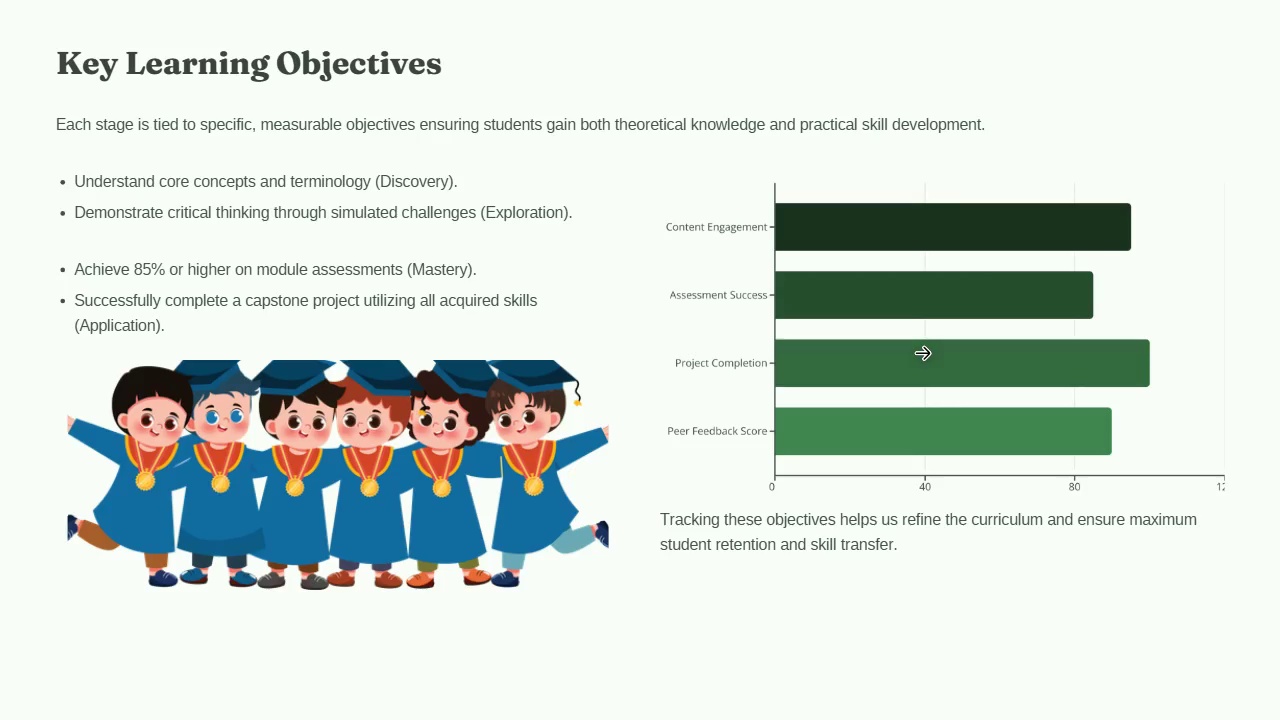 
key(ArrowRight)
 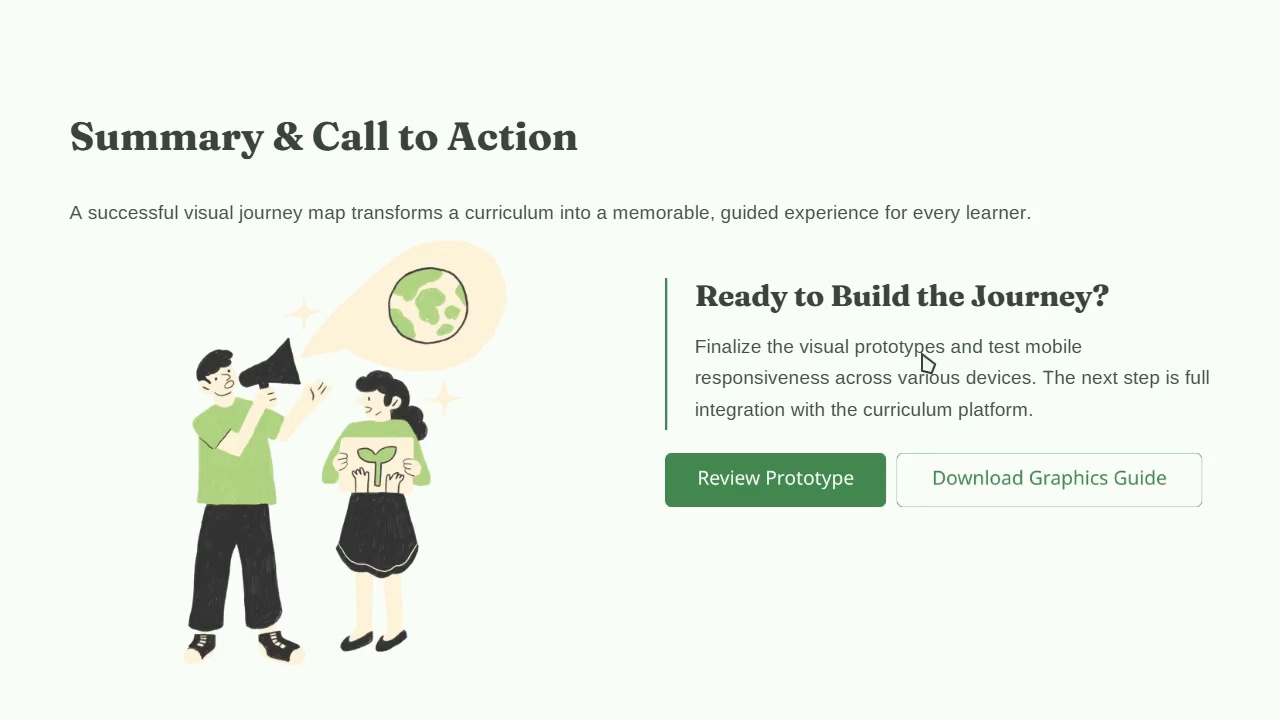 
key(ArrowRight)
 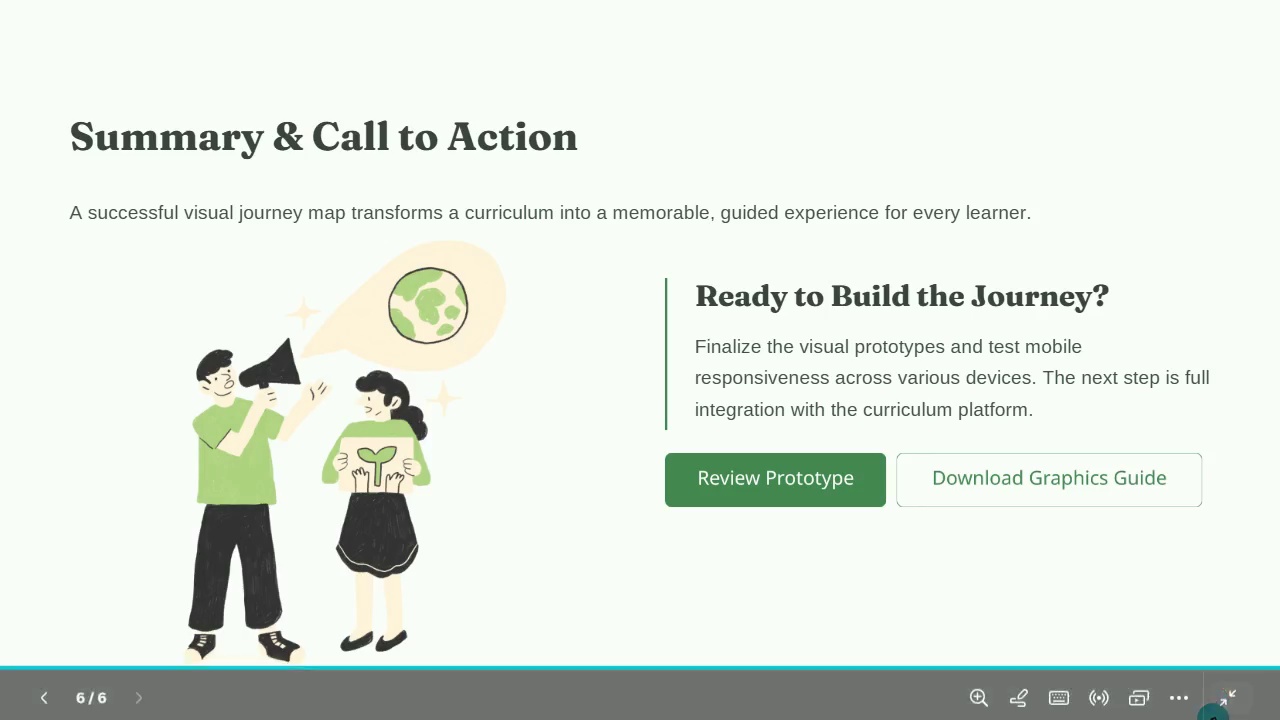 
left_click([1231, 701])
 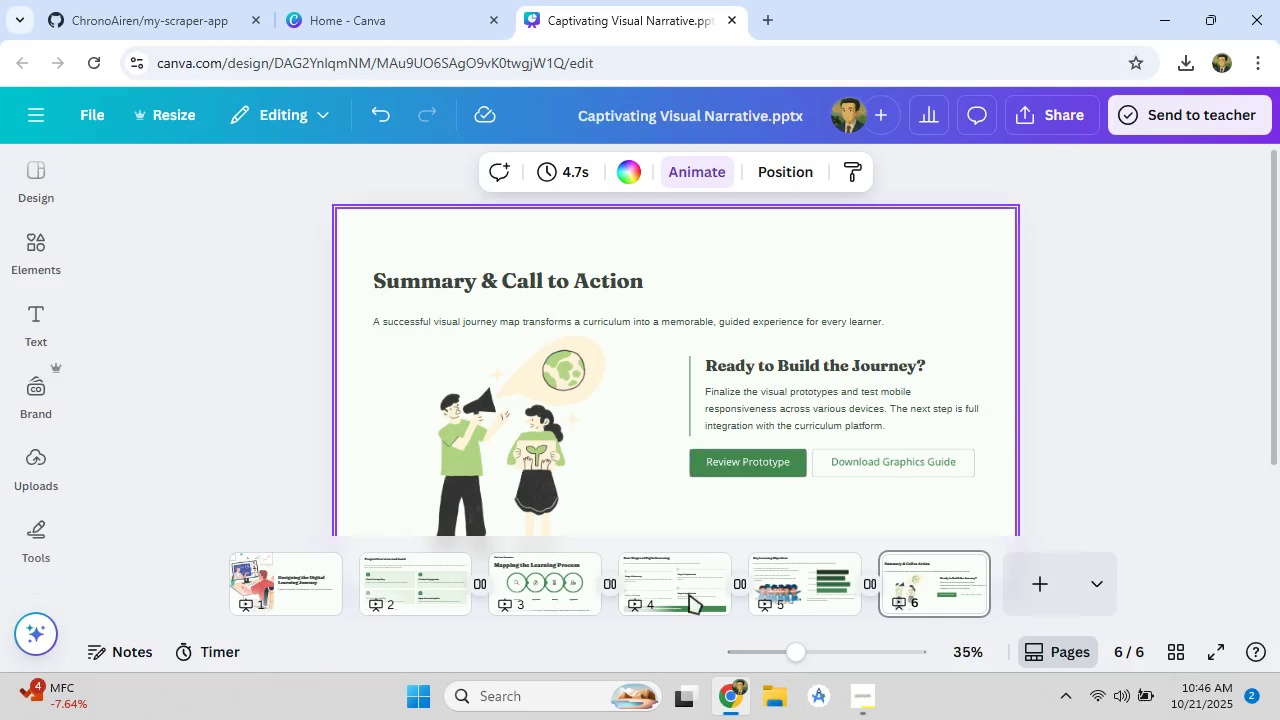 
left_click([669, 595])
 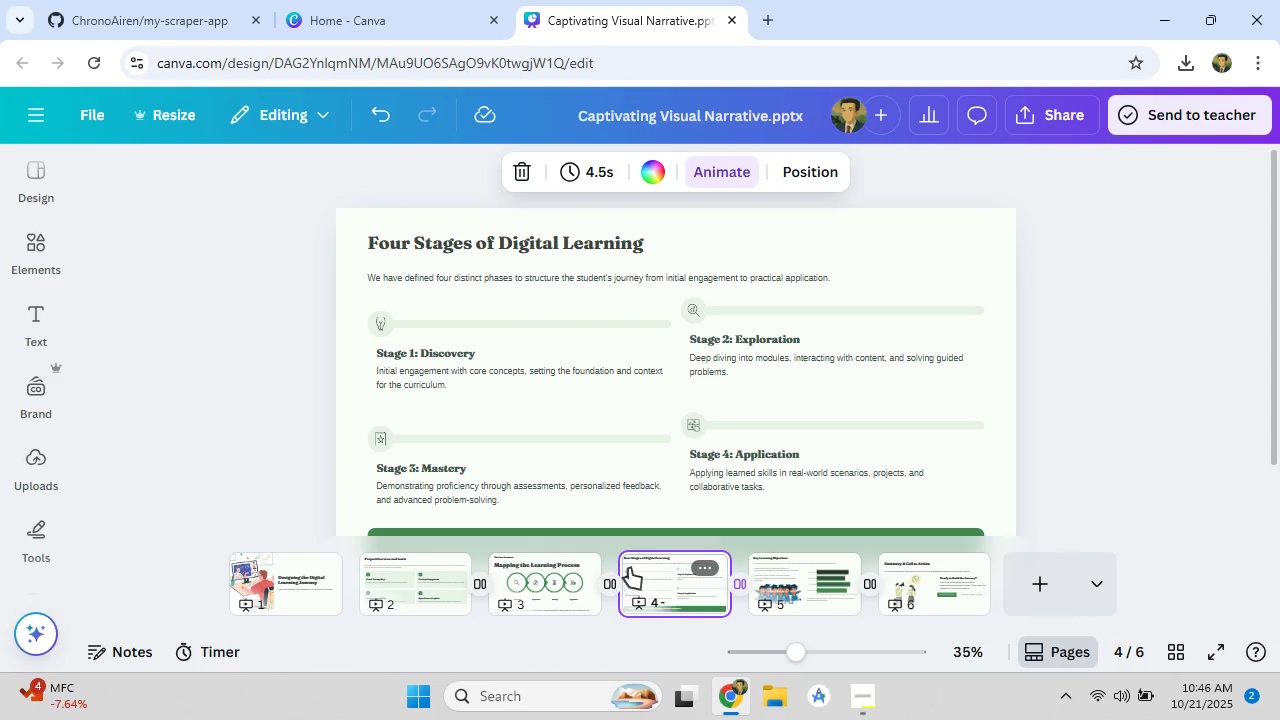 
scroll: coordinate [555, 469], scroll_direction: down, amount: 5.0
 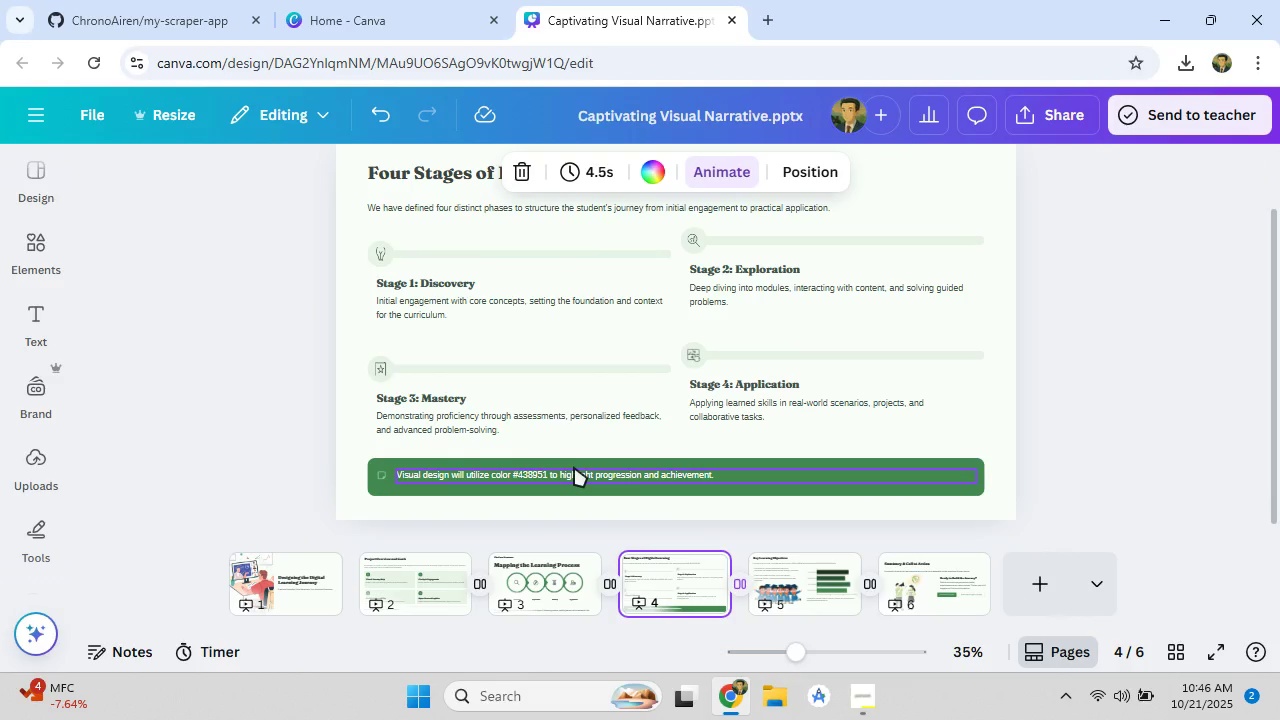 
left_click([574, 467])
 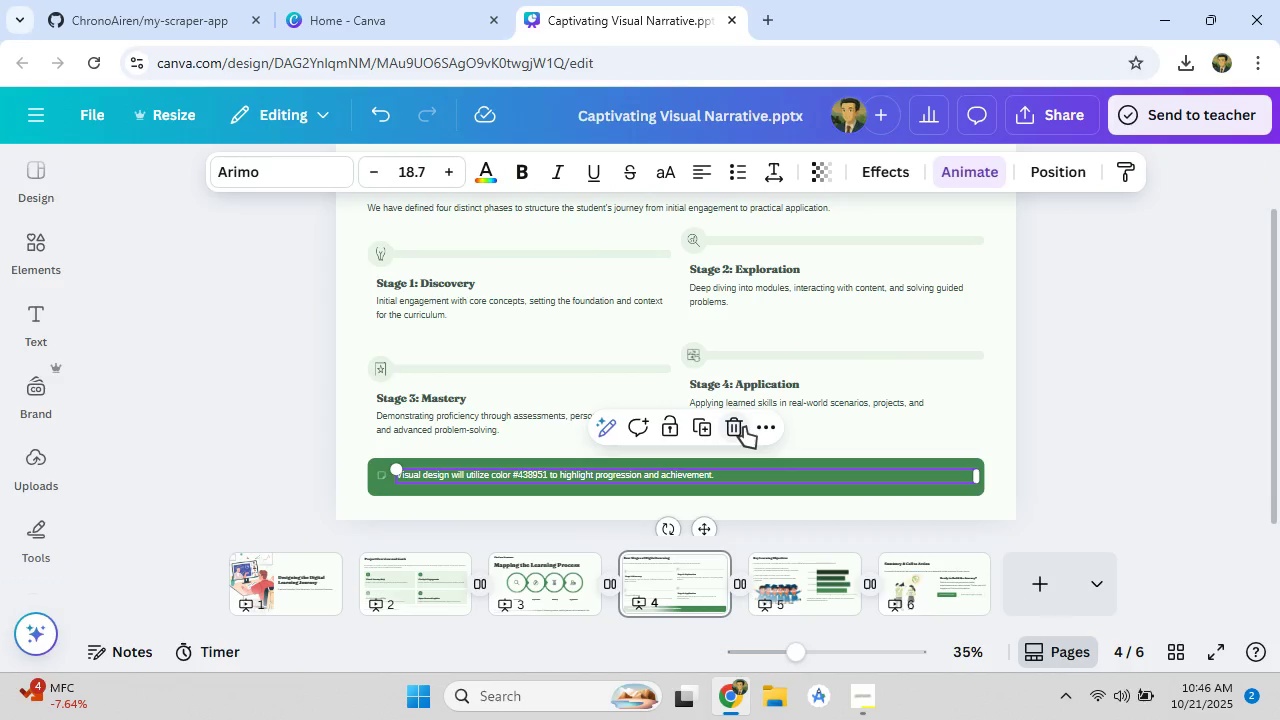 
left_click([739, 426])
 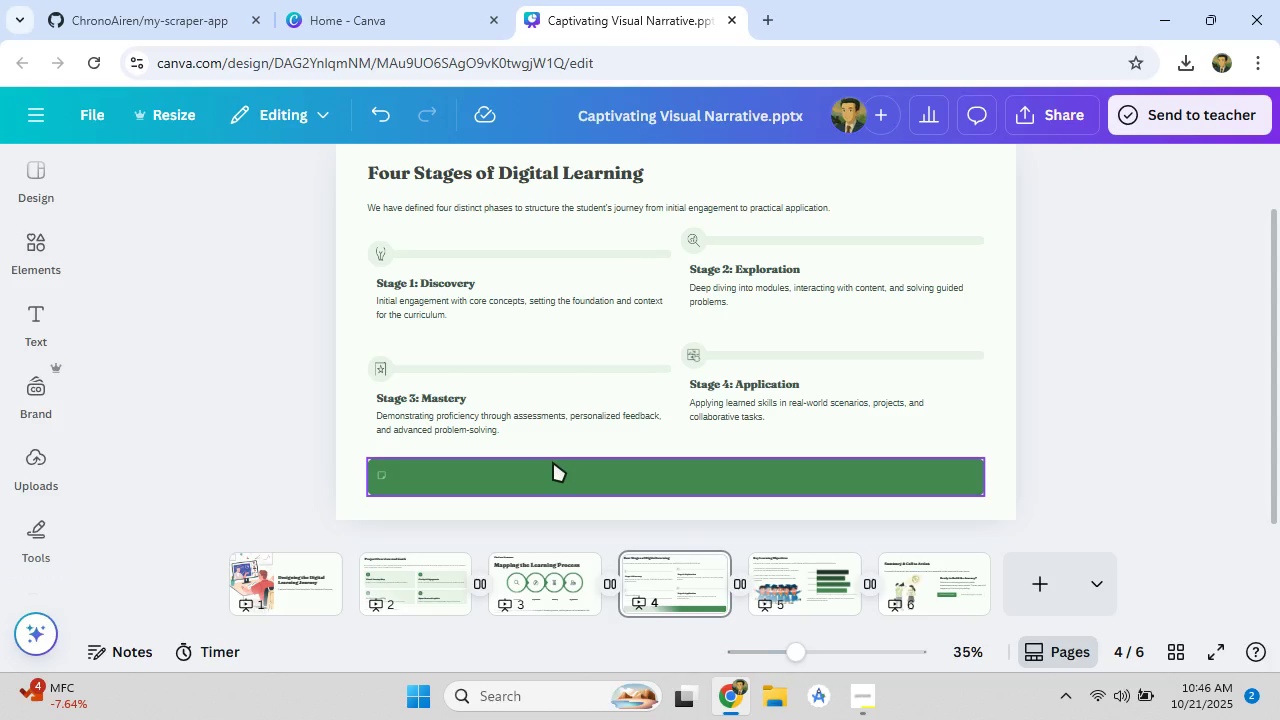 
mouse_move([680, 582])
 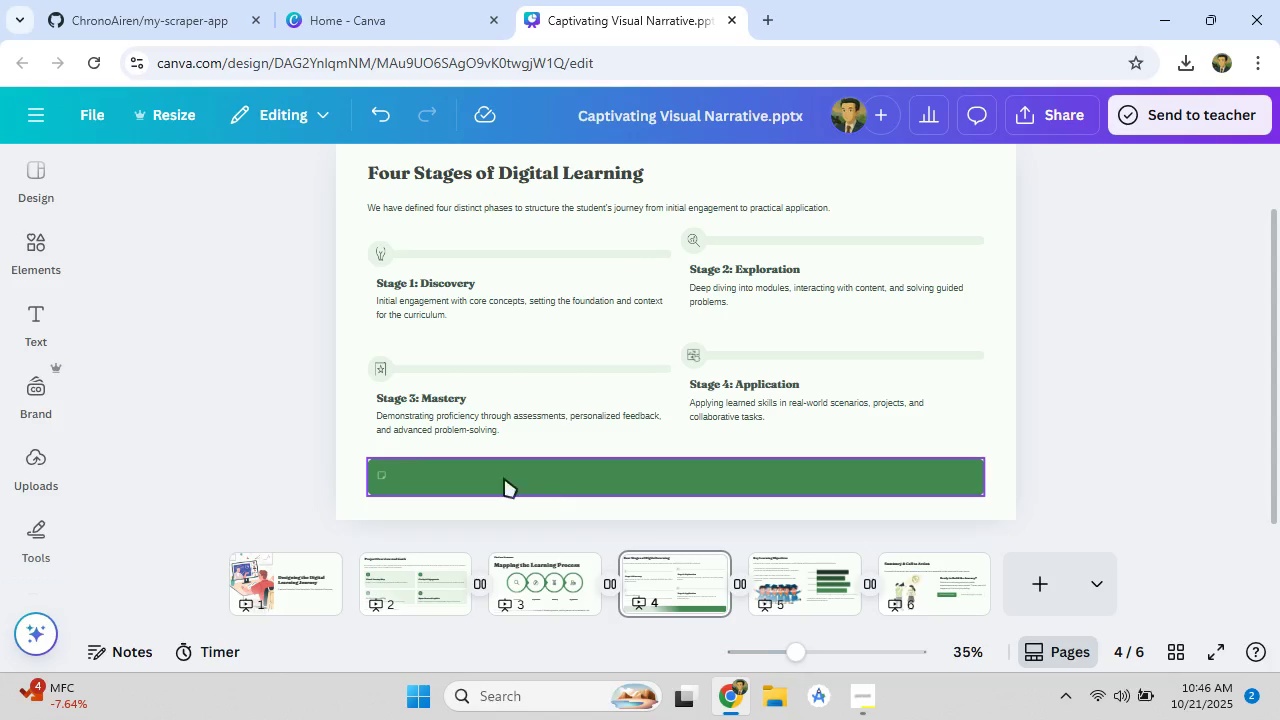 
left_click([248, 441])
 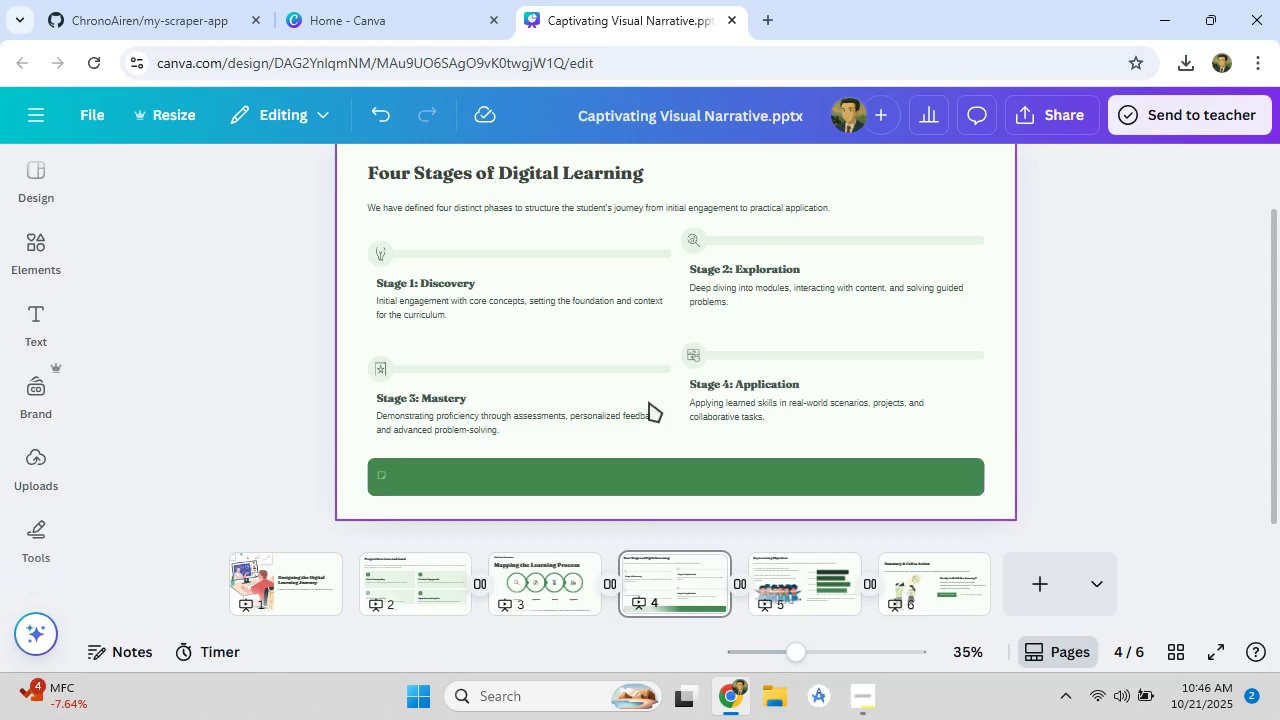 
scroll: coordinate [594, 401], scroll_direction: up, amount: 3.0
 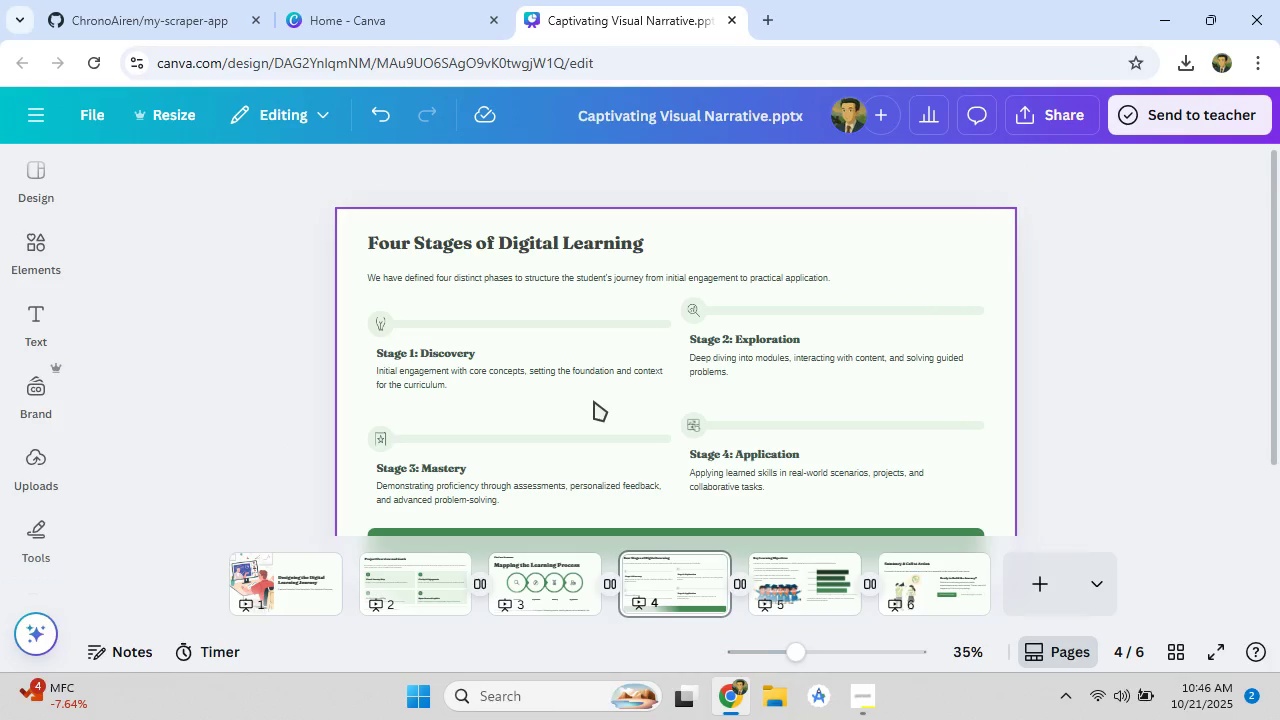 
scroll: coordinate [594, 401], scroll_direction: down, amount: 3.0
 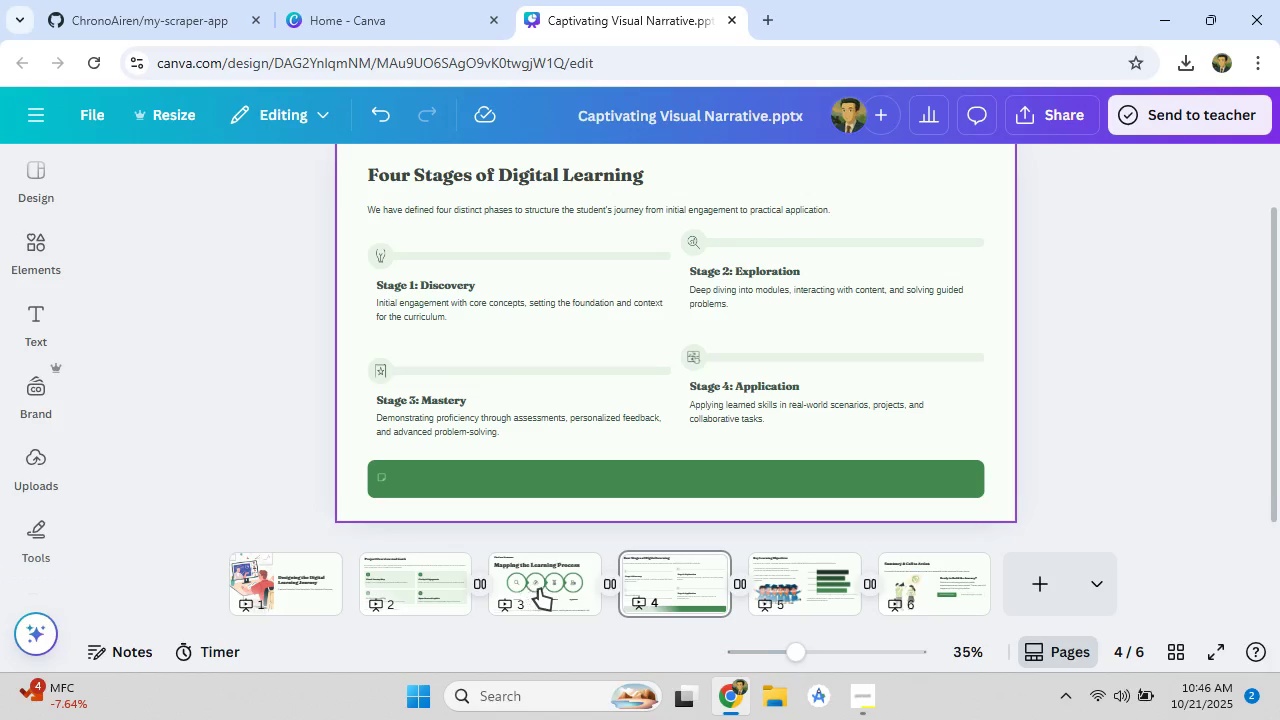 
left_click([539, 589])
 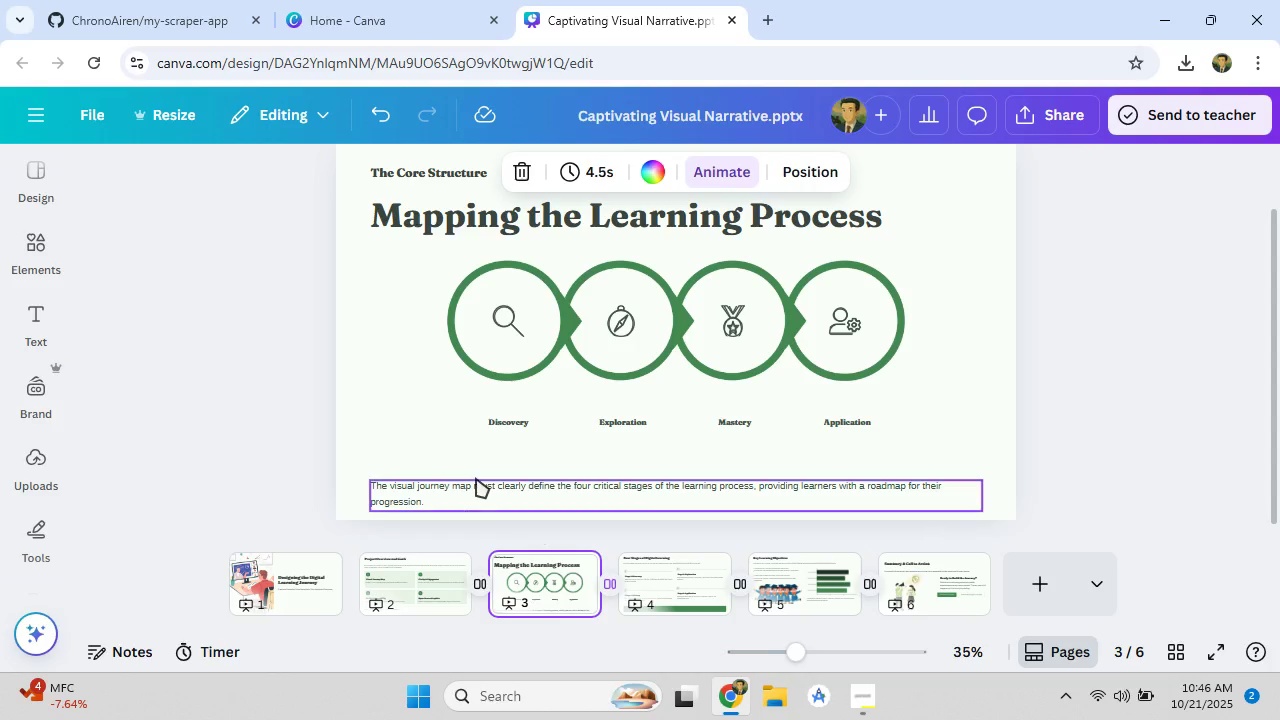 
left_click([477, 487])
 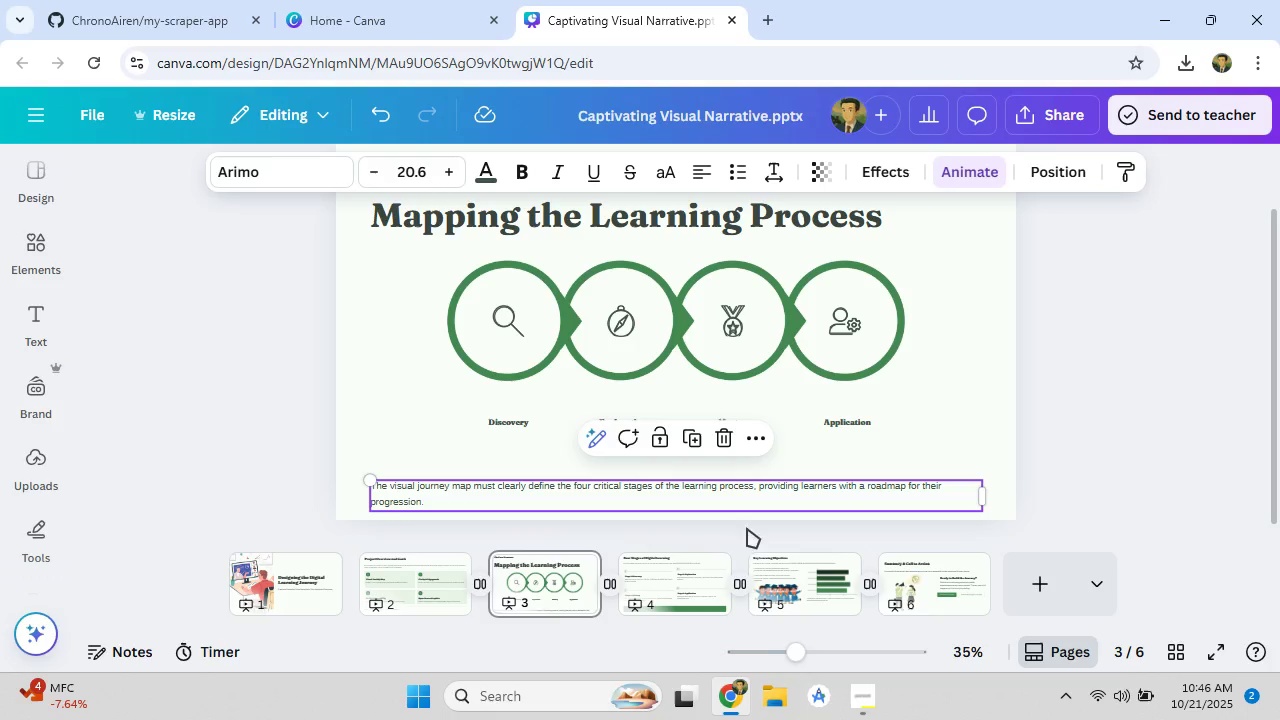 
wait(6.56)
 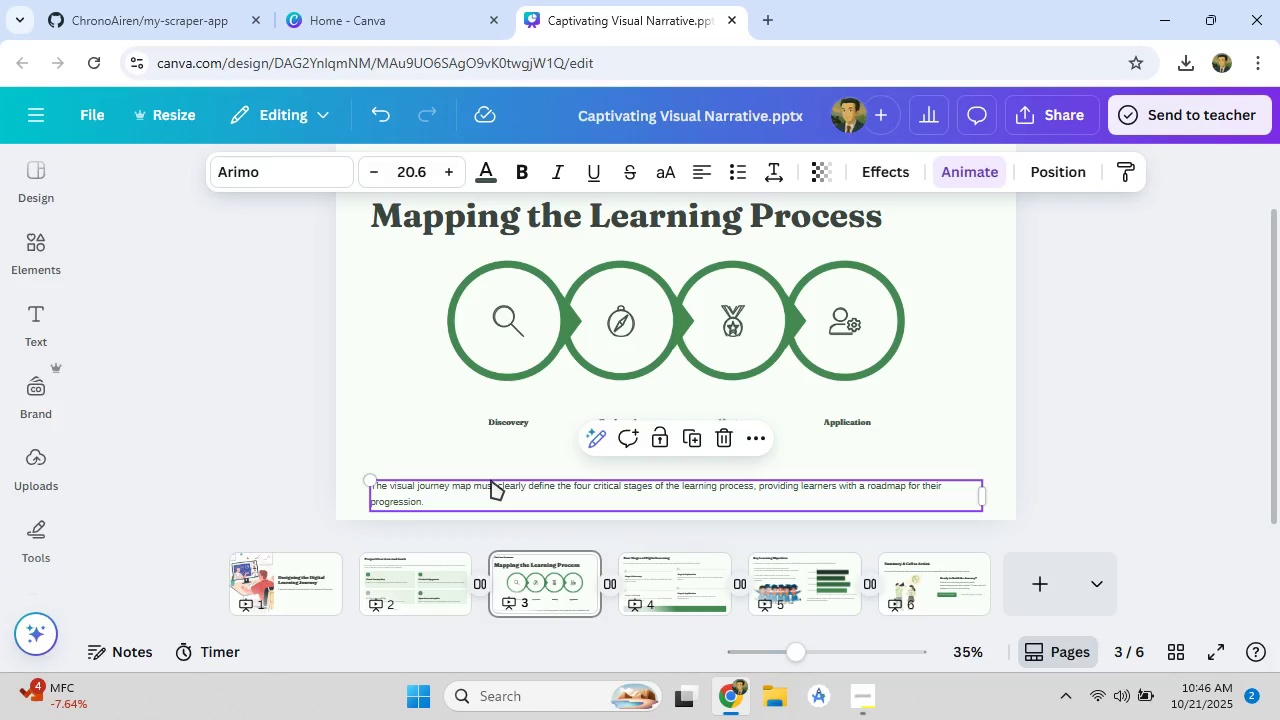 
left_click([946, 419])
 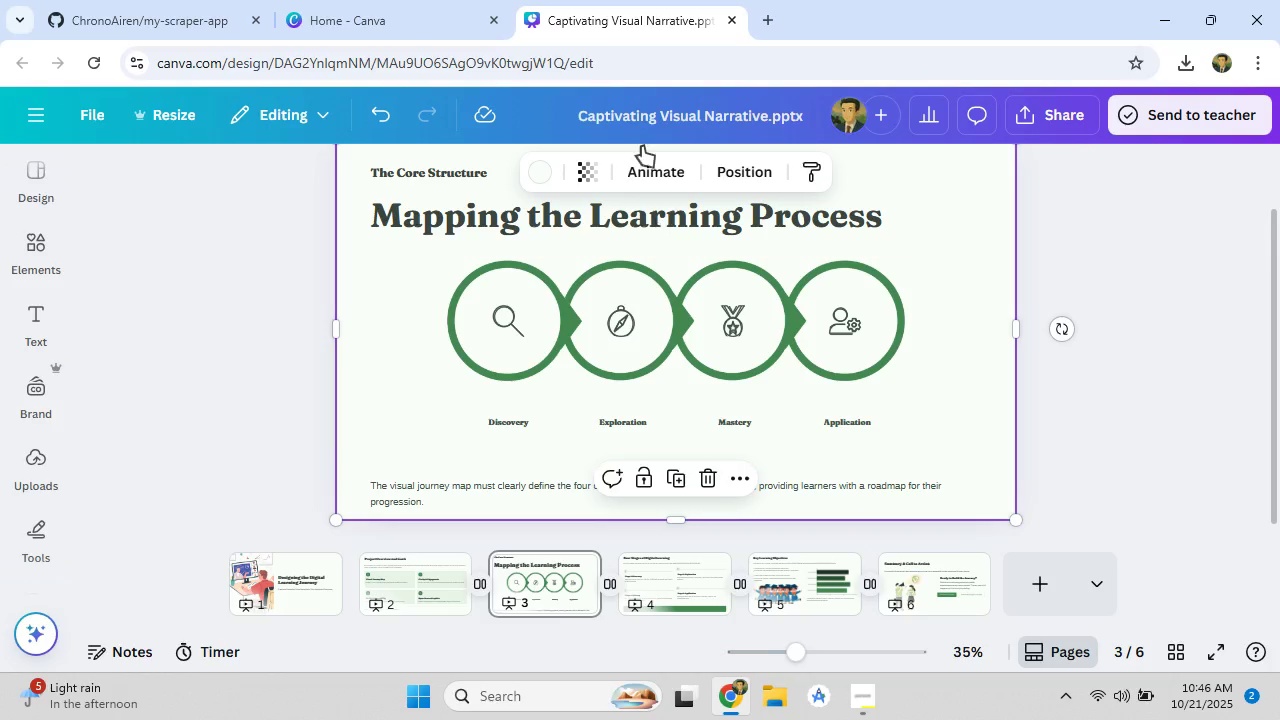 
wait(5.49)
 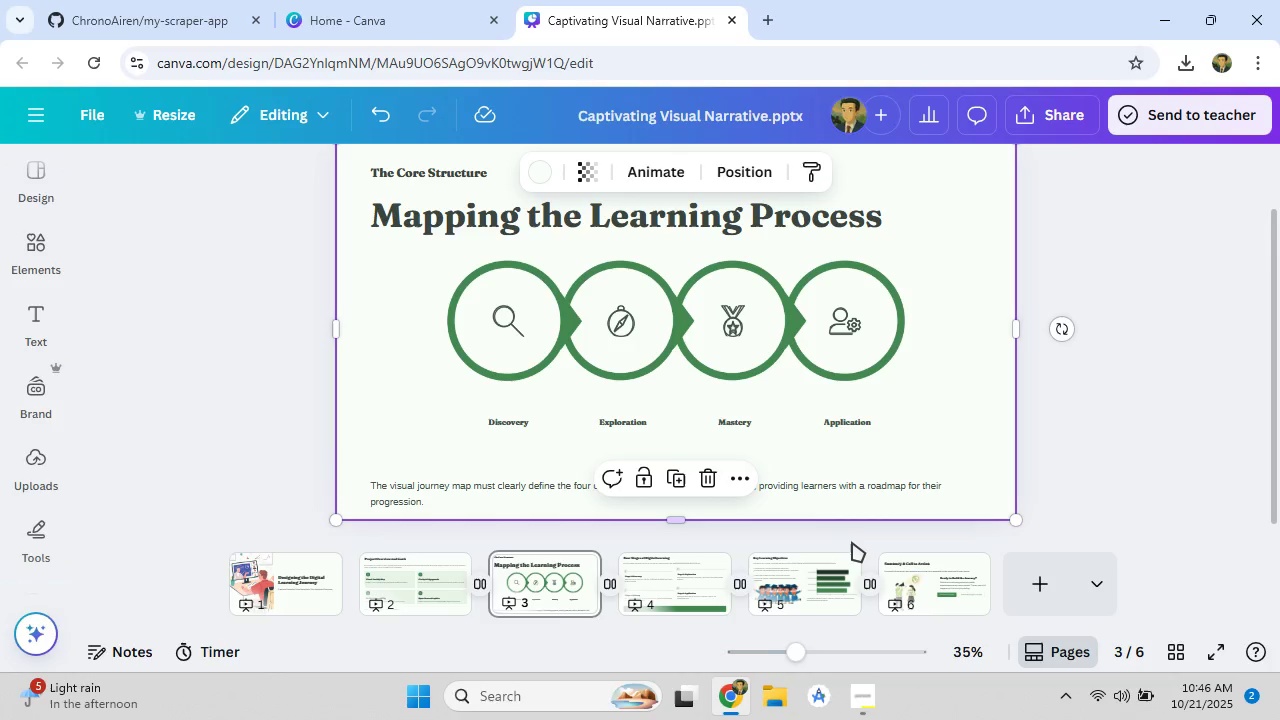 
left_click([772, 23])
 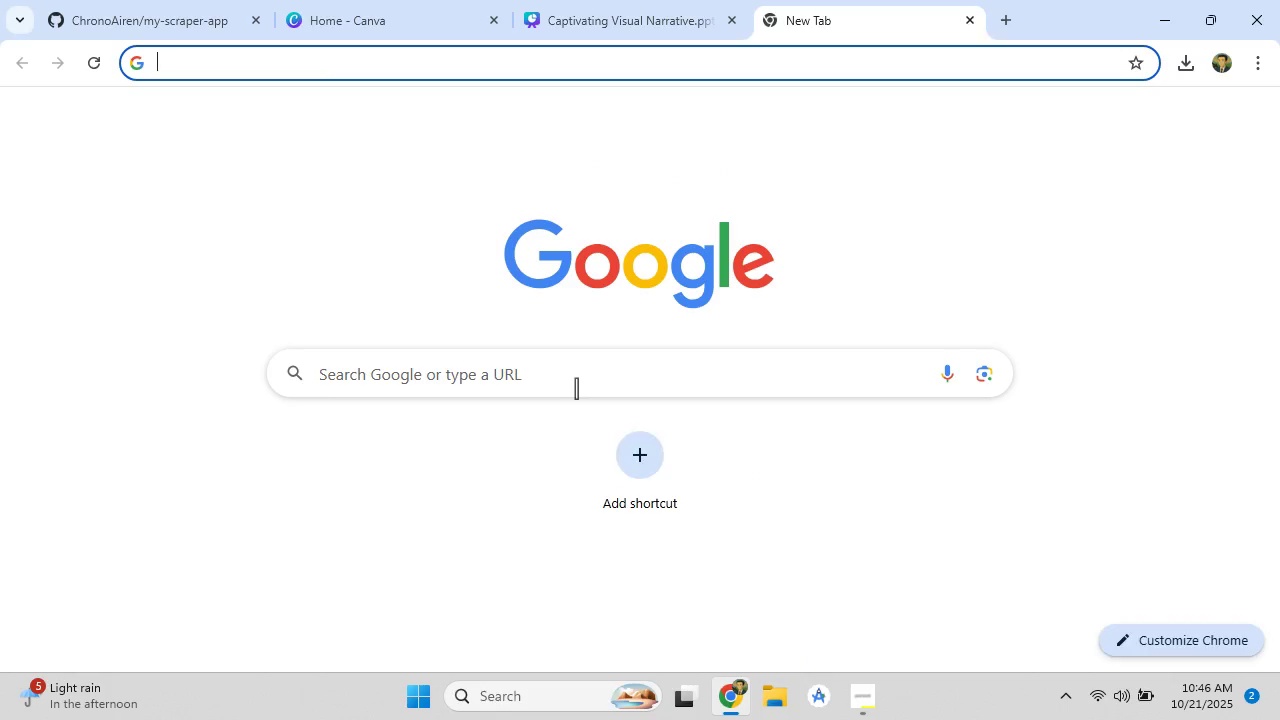 
left_click([577, 385])
 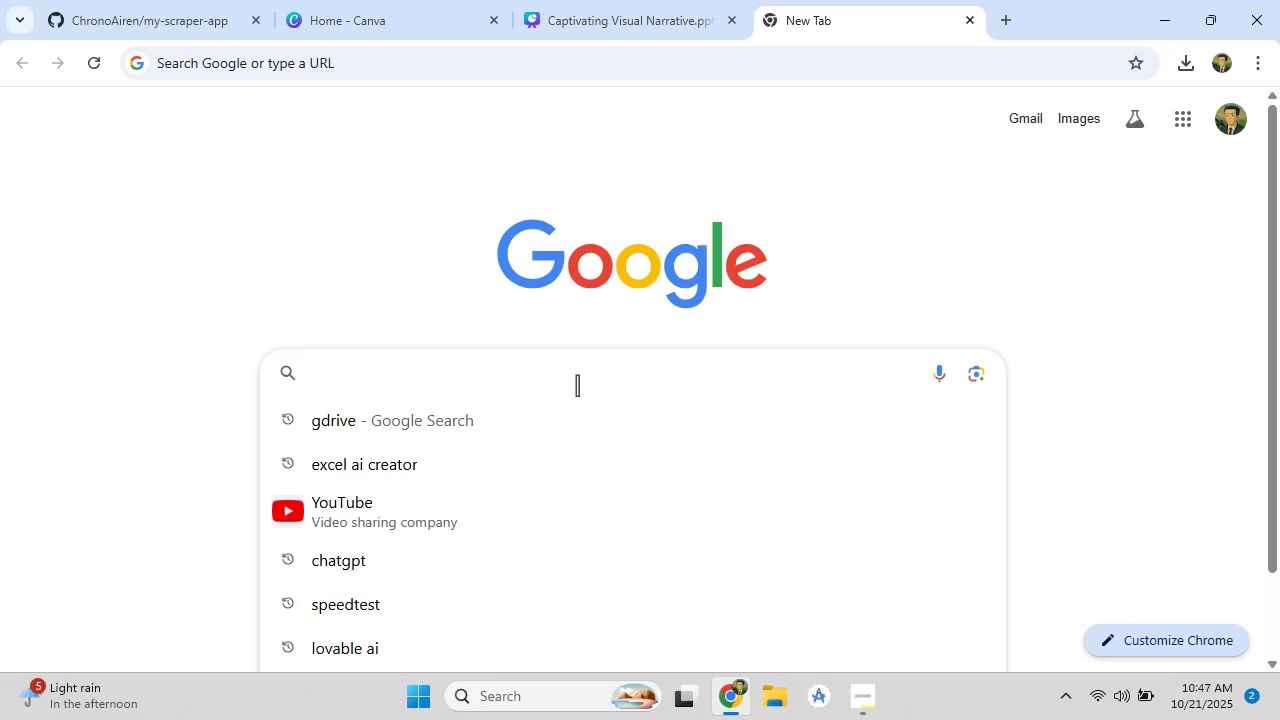 
type(cluade aI)
 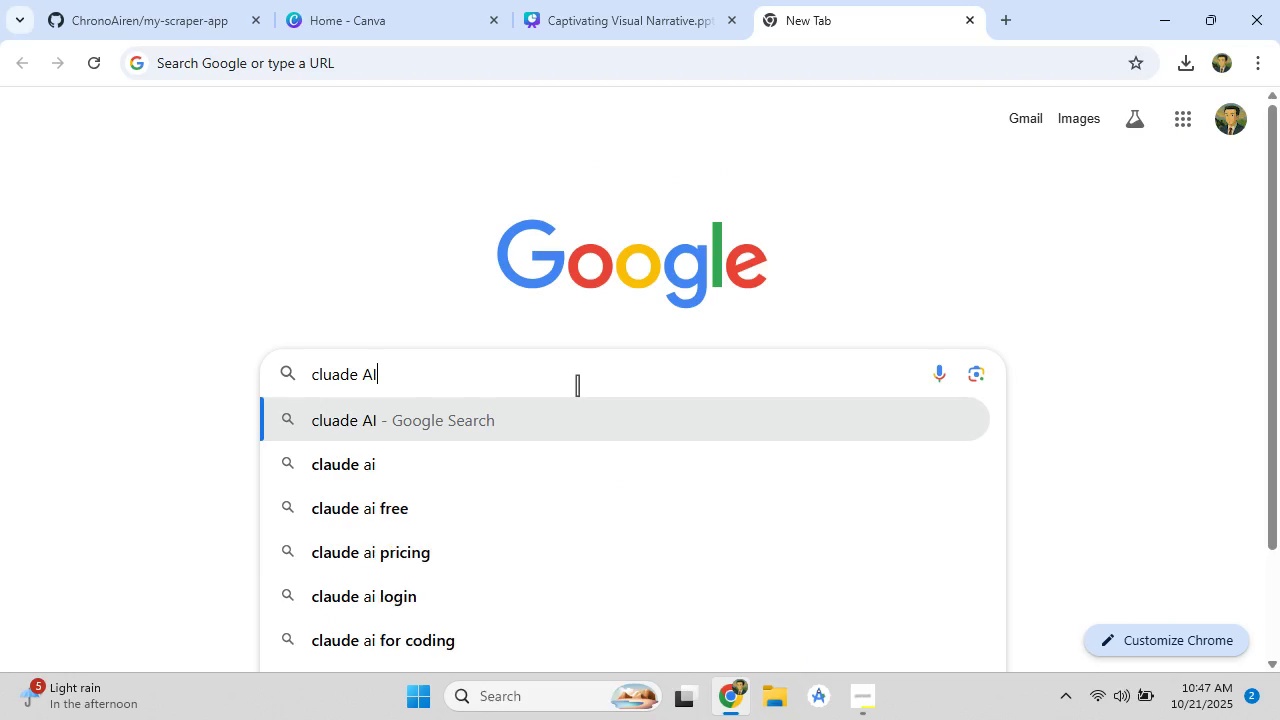 
 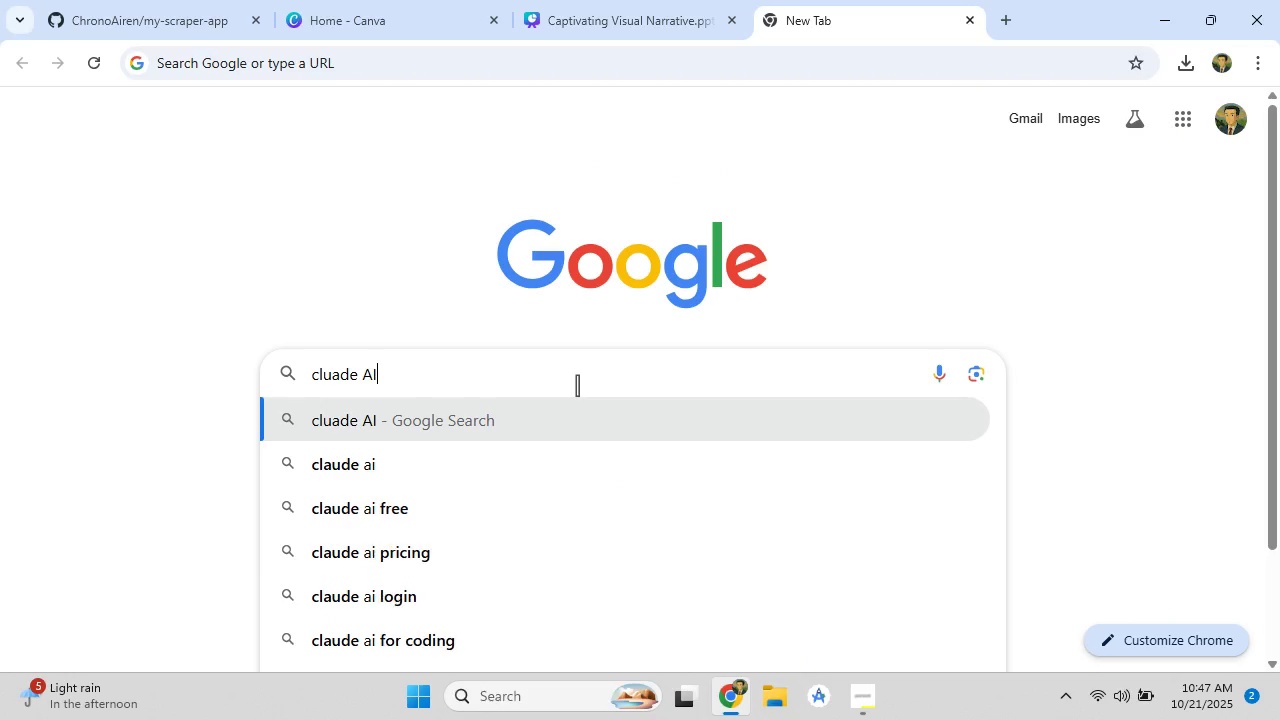 
key(Enter)
 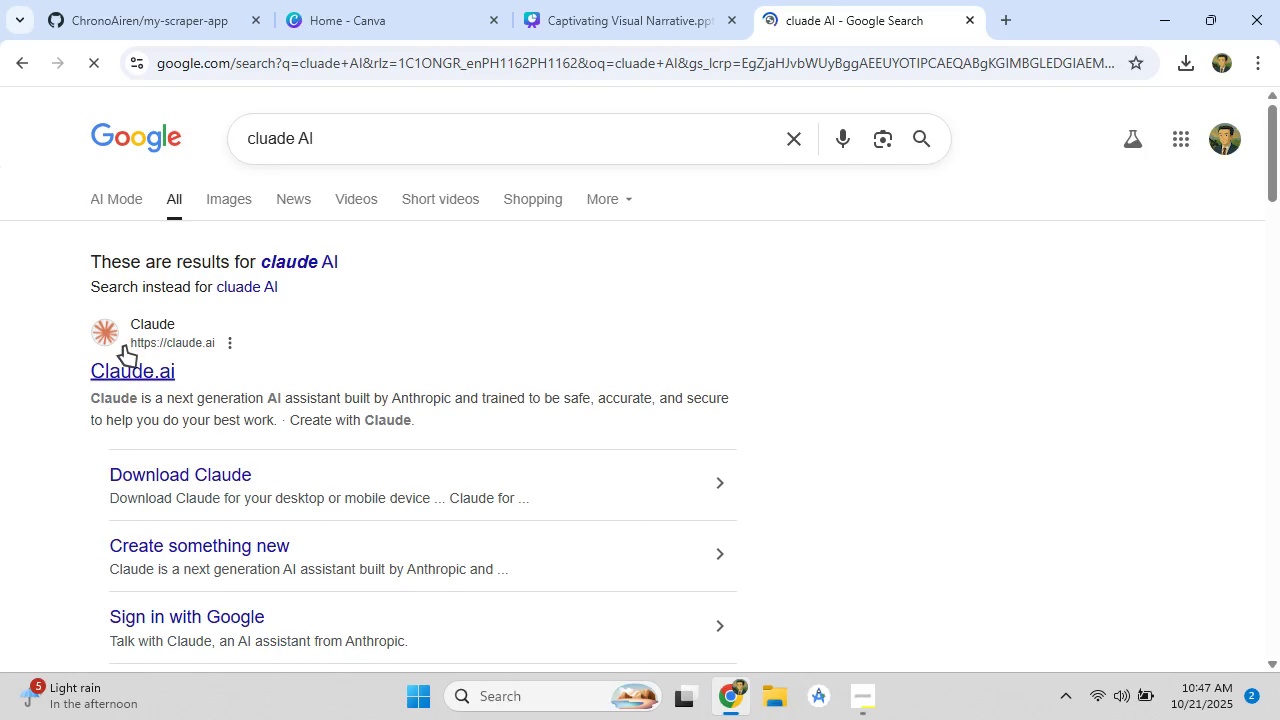 
left_click([125, 352])
 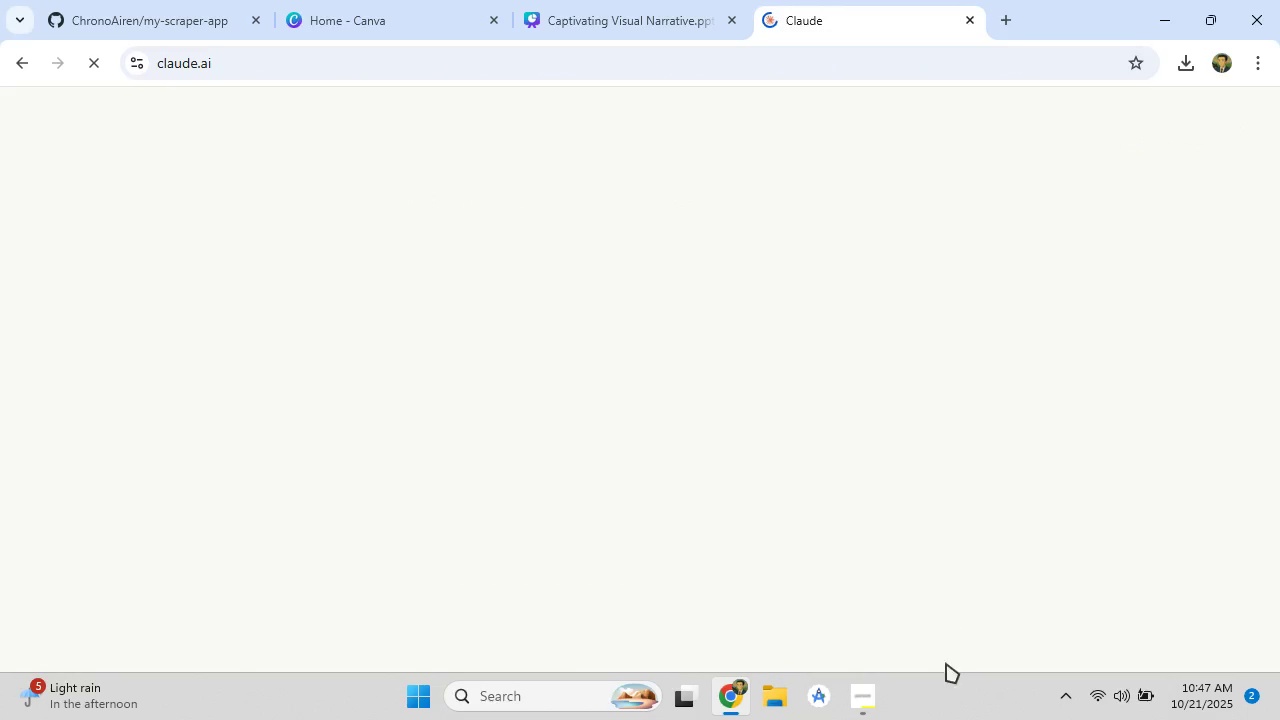 
left_click([864, 703])